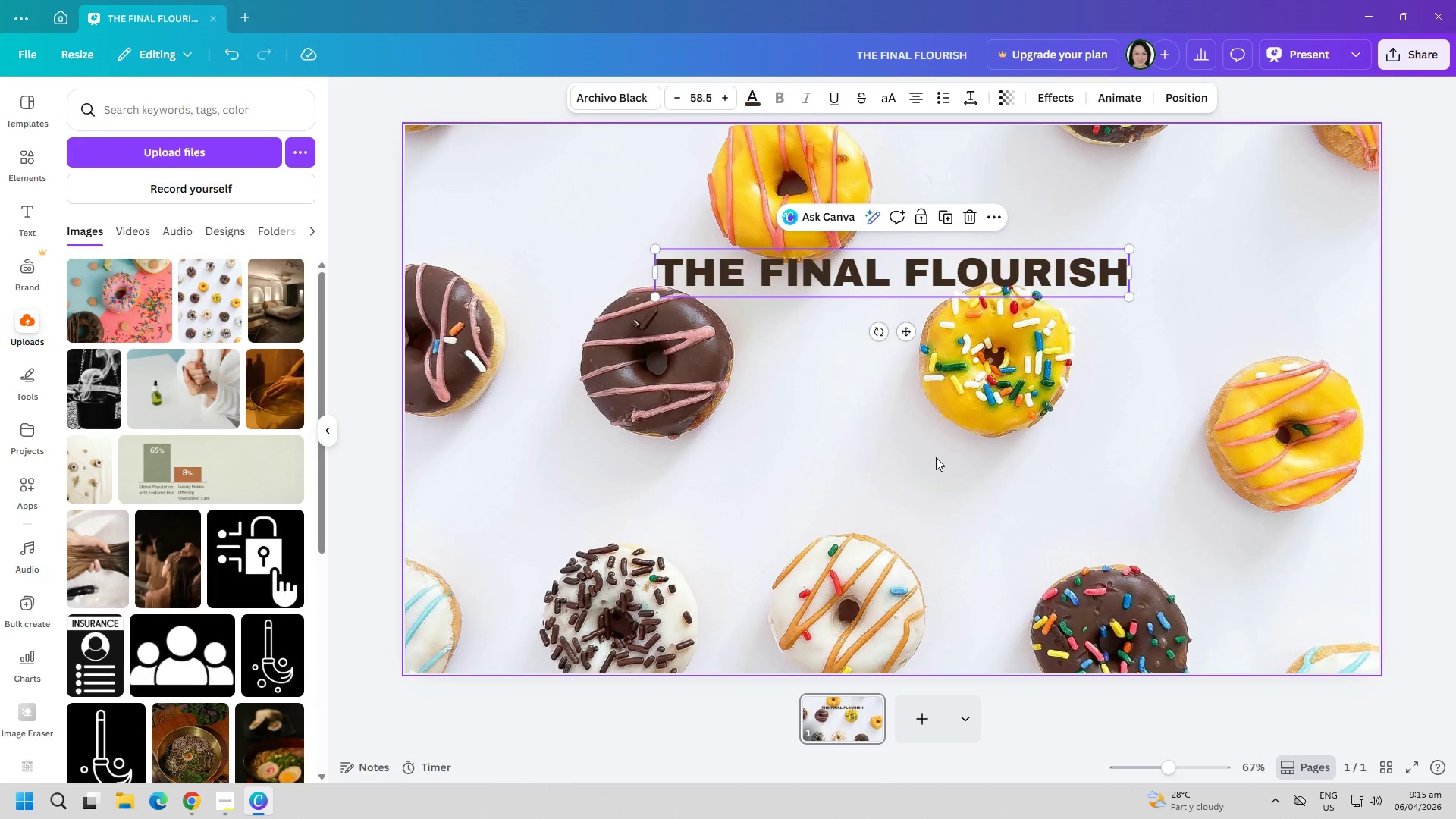 
left_click([936, 457])
 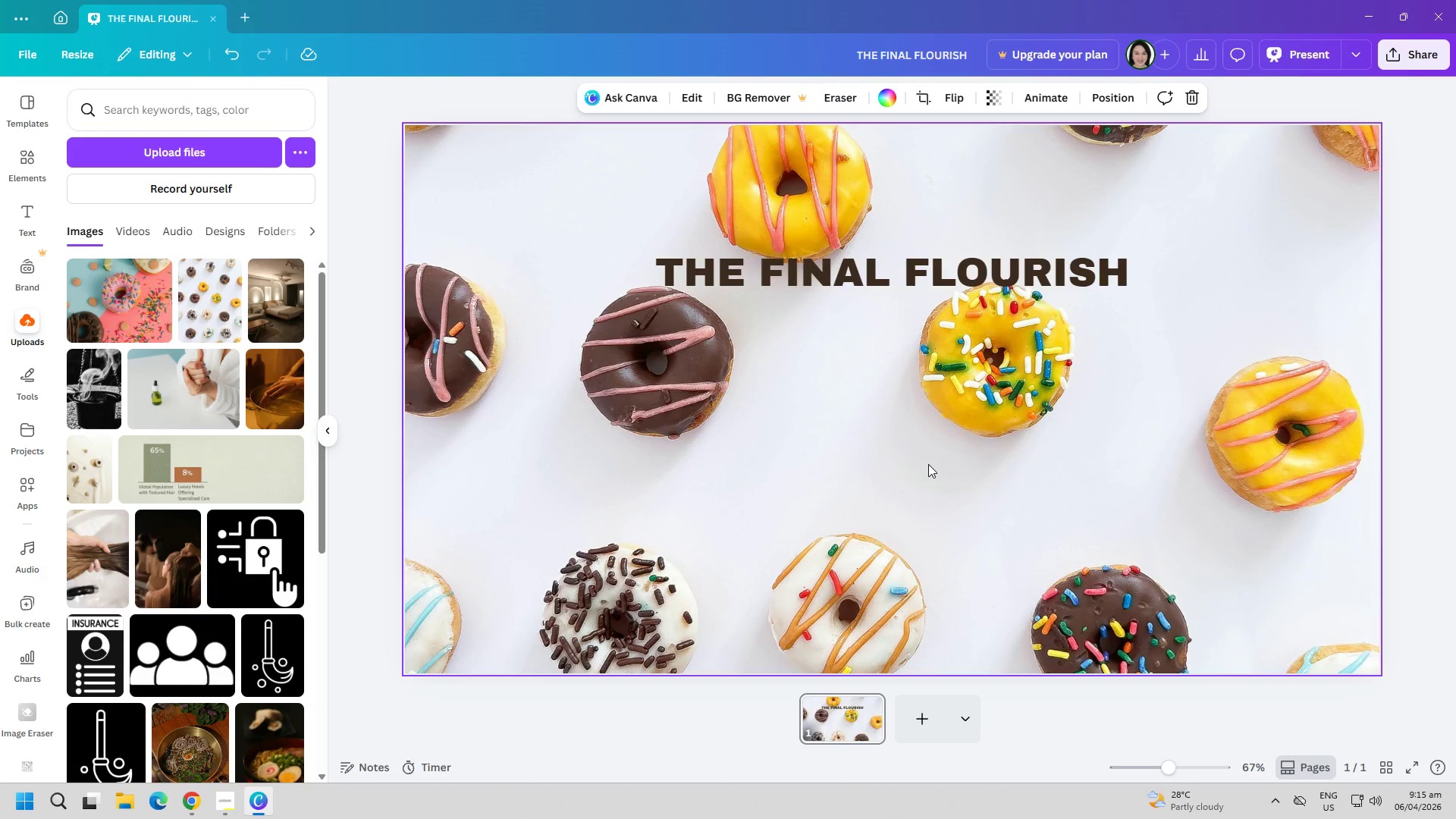 
wait(23.27)
 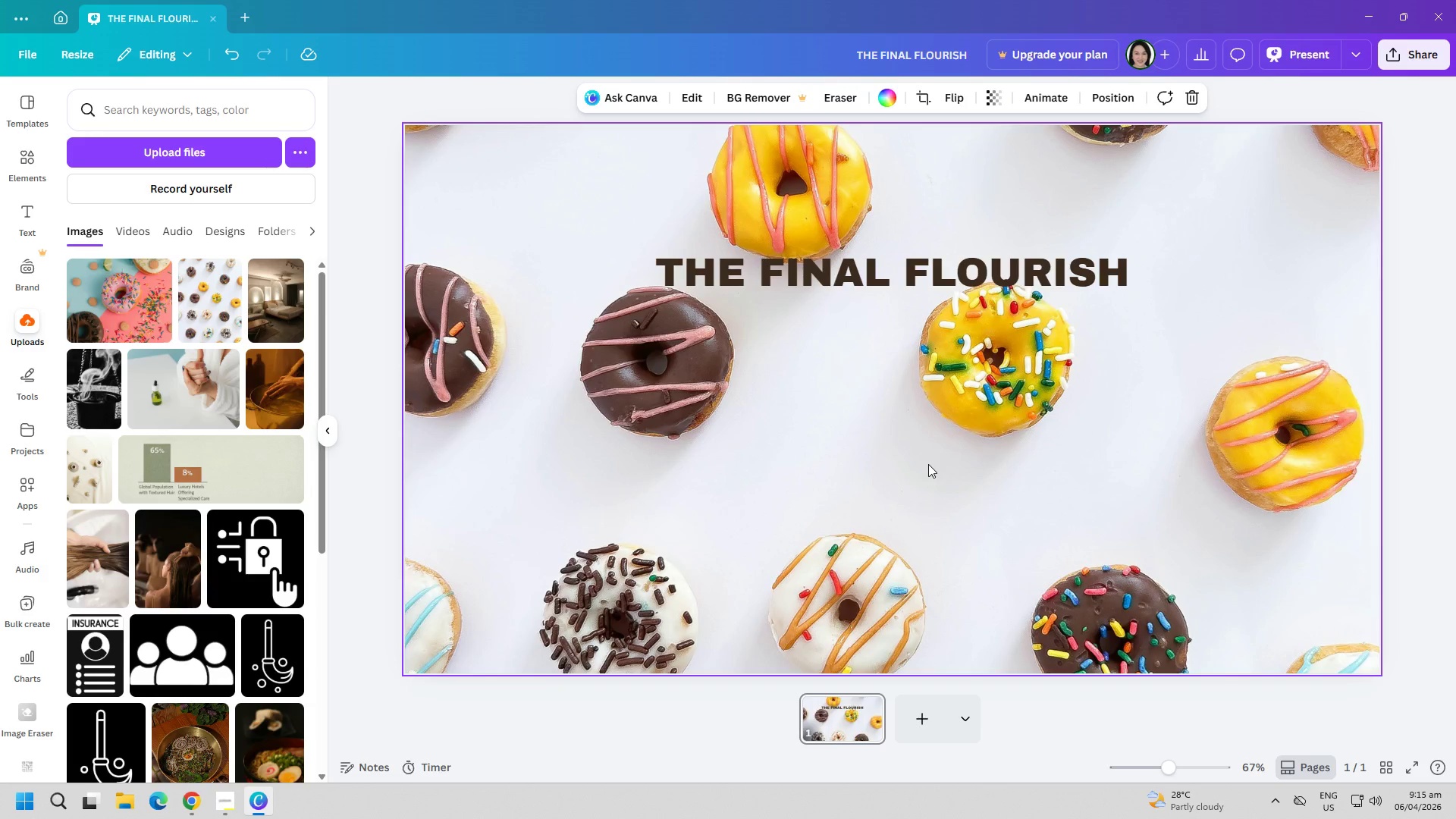 
left_click([20, 218])
 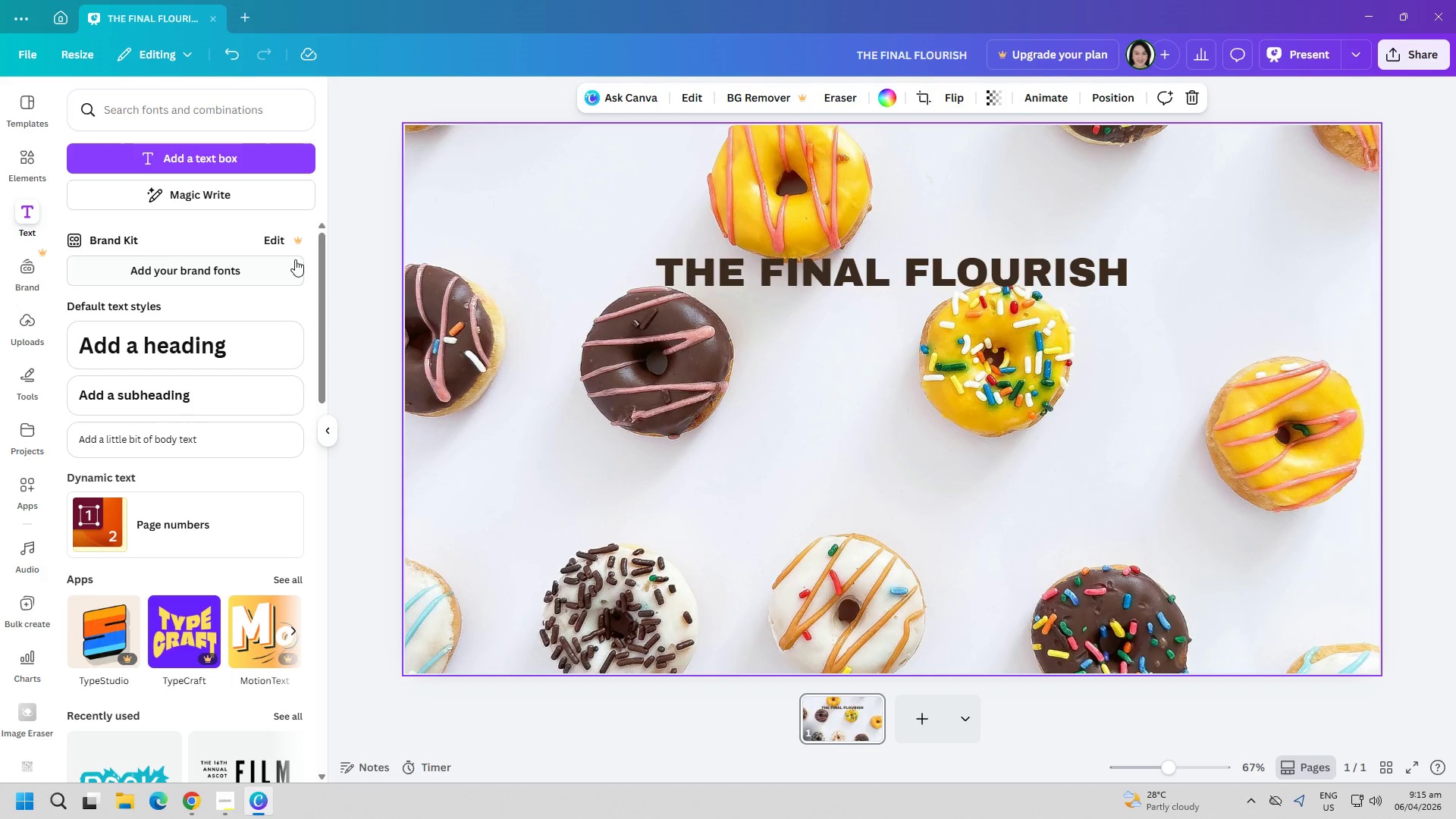 
type(vIS)
key(Backspace)
key(Backspace)
key(Backspace)
type(s)
key(Backspace)
type(vI)
key(Backspace)
key(Backspace)
type(i)
key(Backspace)
type(visual standars for g)
key(Backspace)
type(Gourmet Donut H)
key(Backspace)
type(Garnishing)
 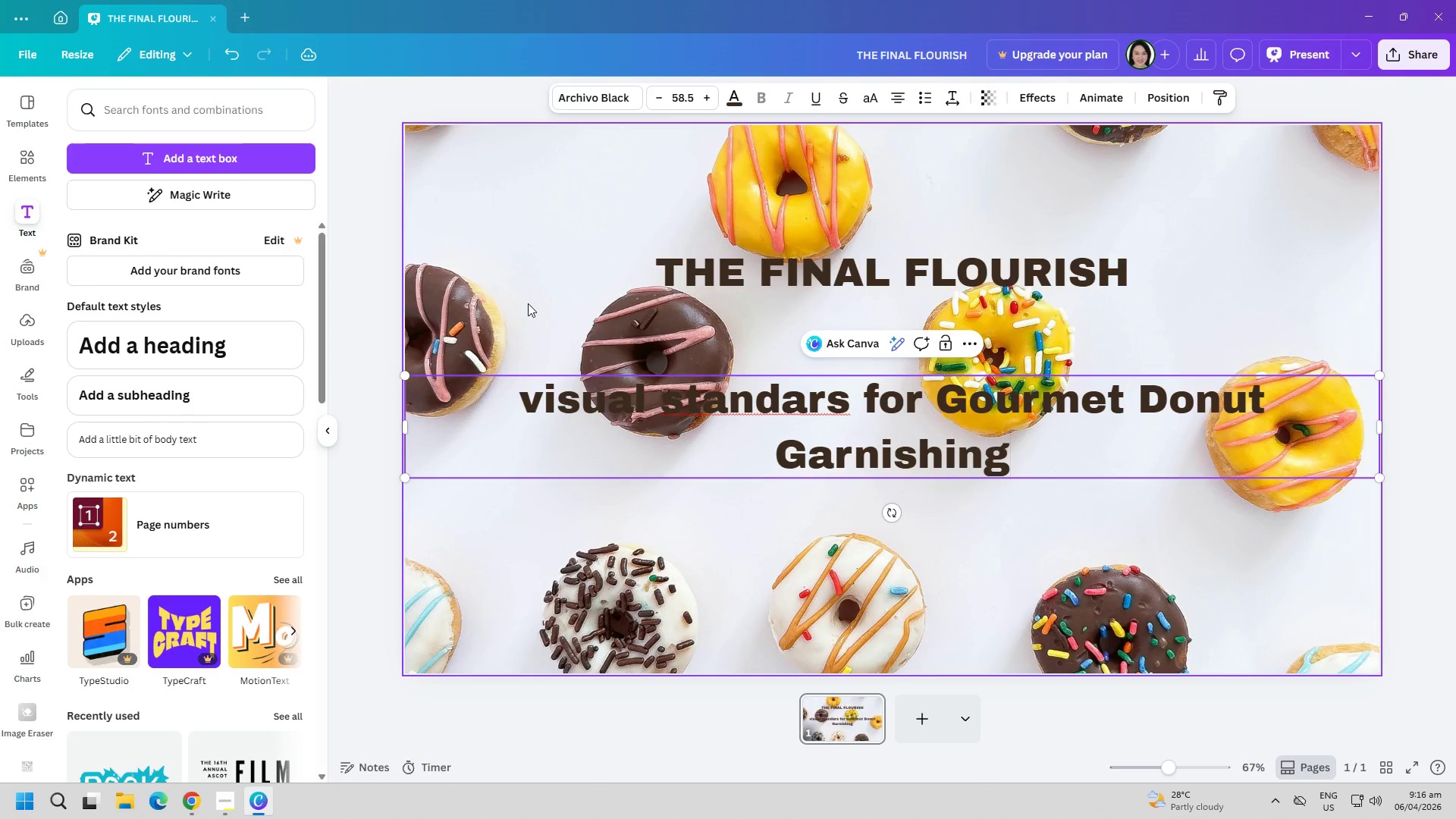 
key(Control+ControlLeft)
 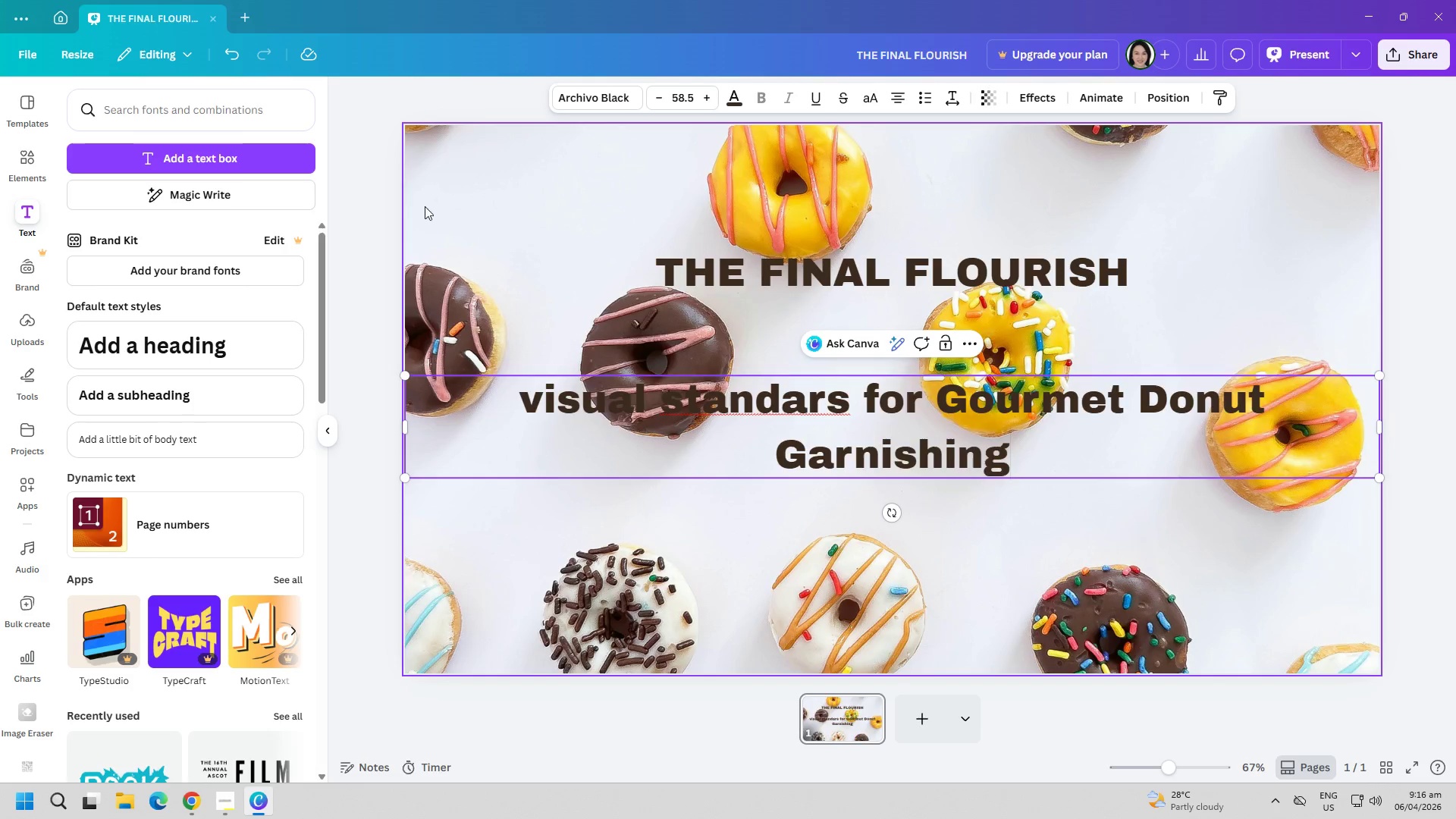 
key(Control+A)
 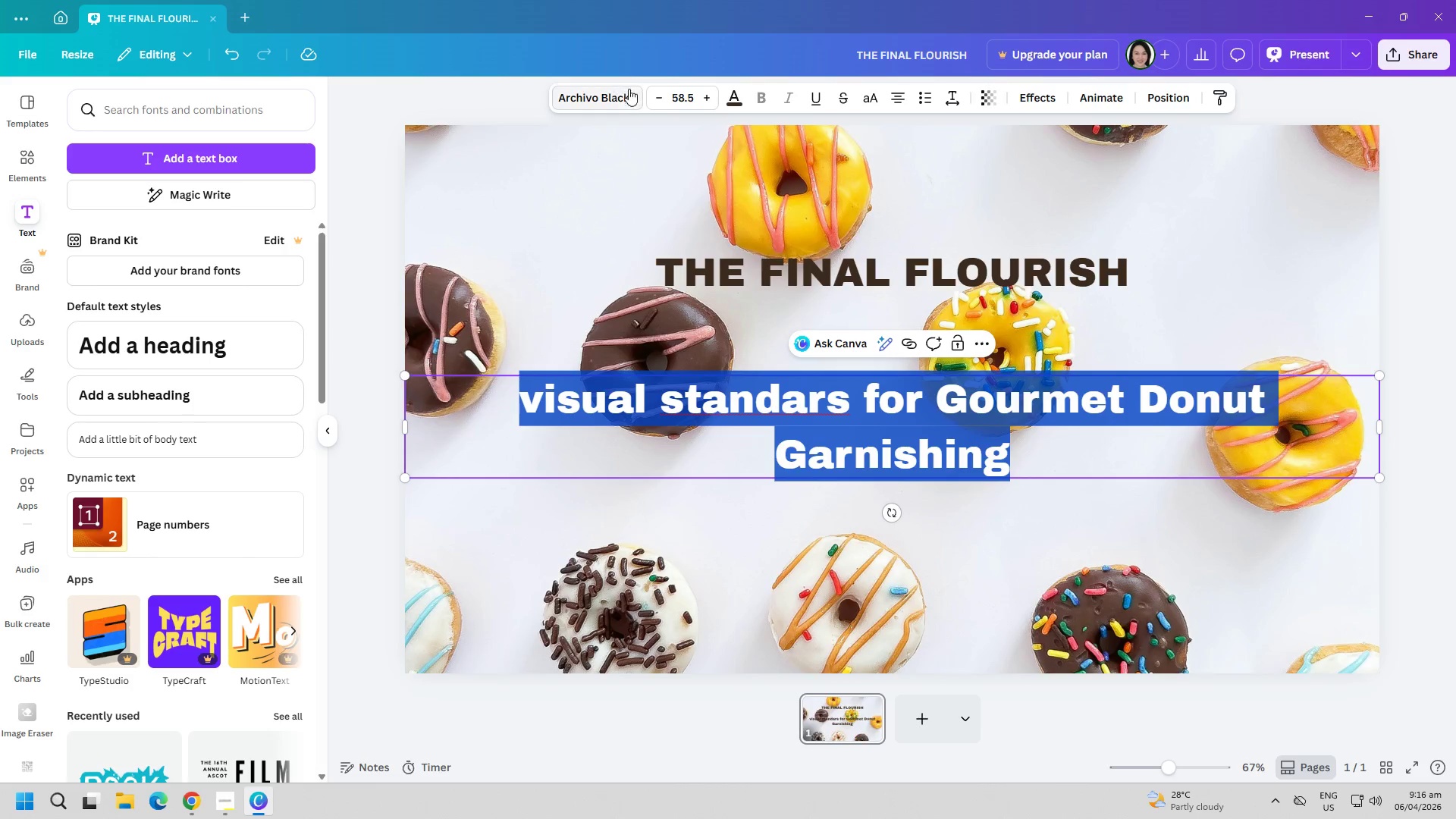 
left_click([626, 92])
 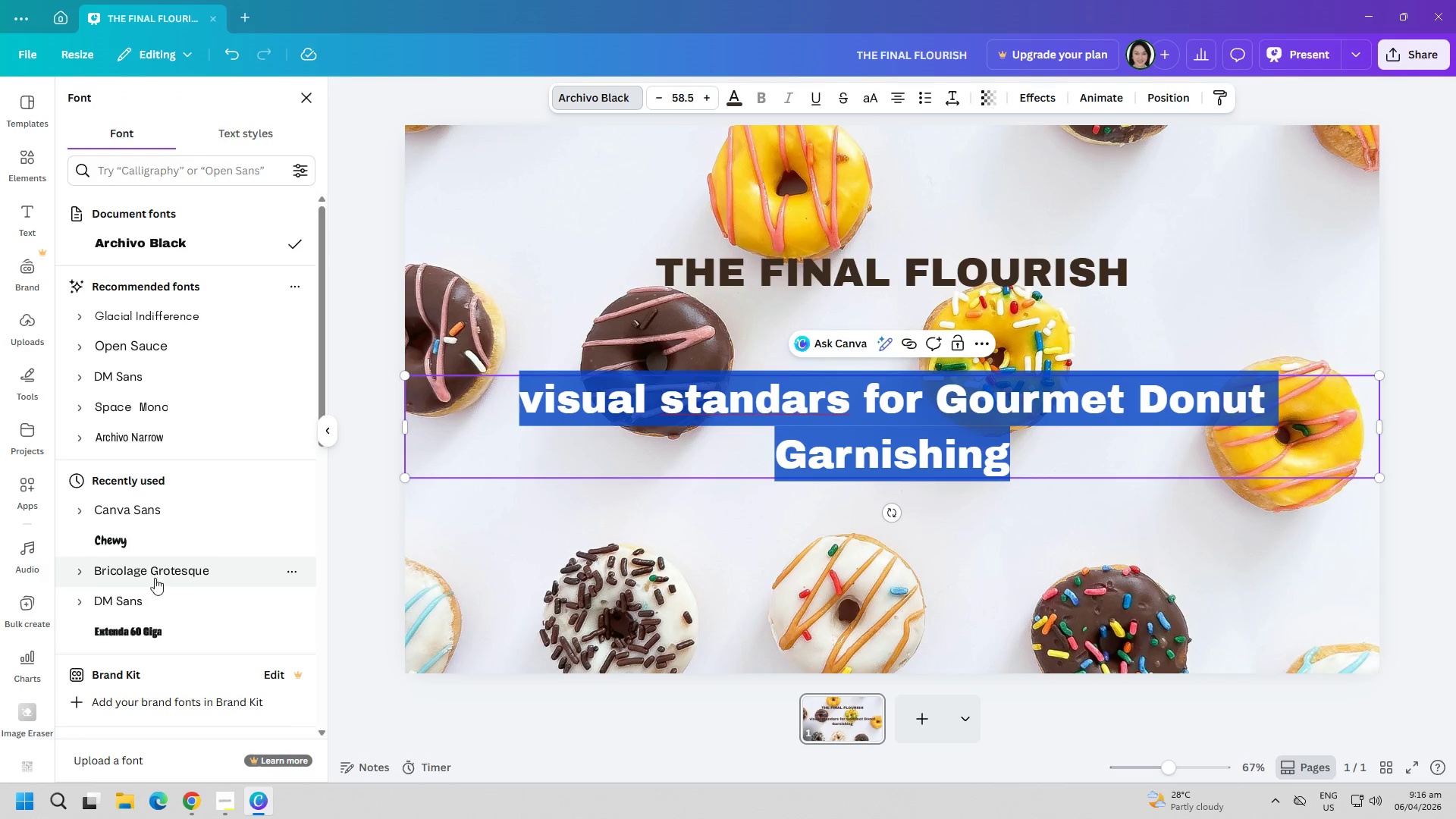 
scroll: coordinate [158, 439], scroll_direction: up, amount: 1.0
 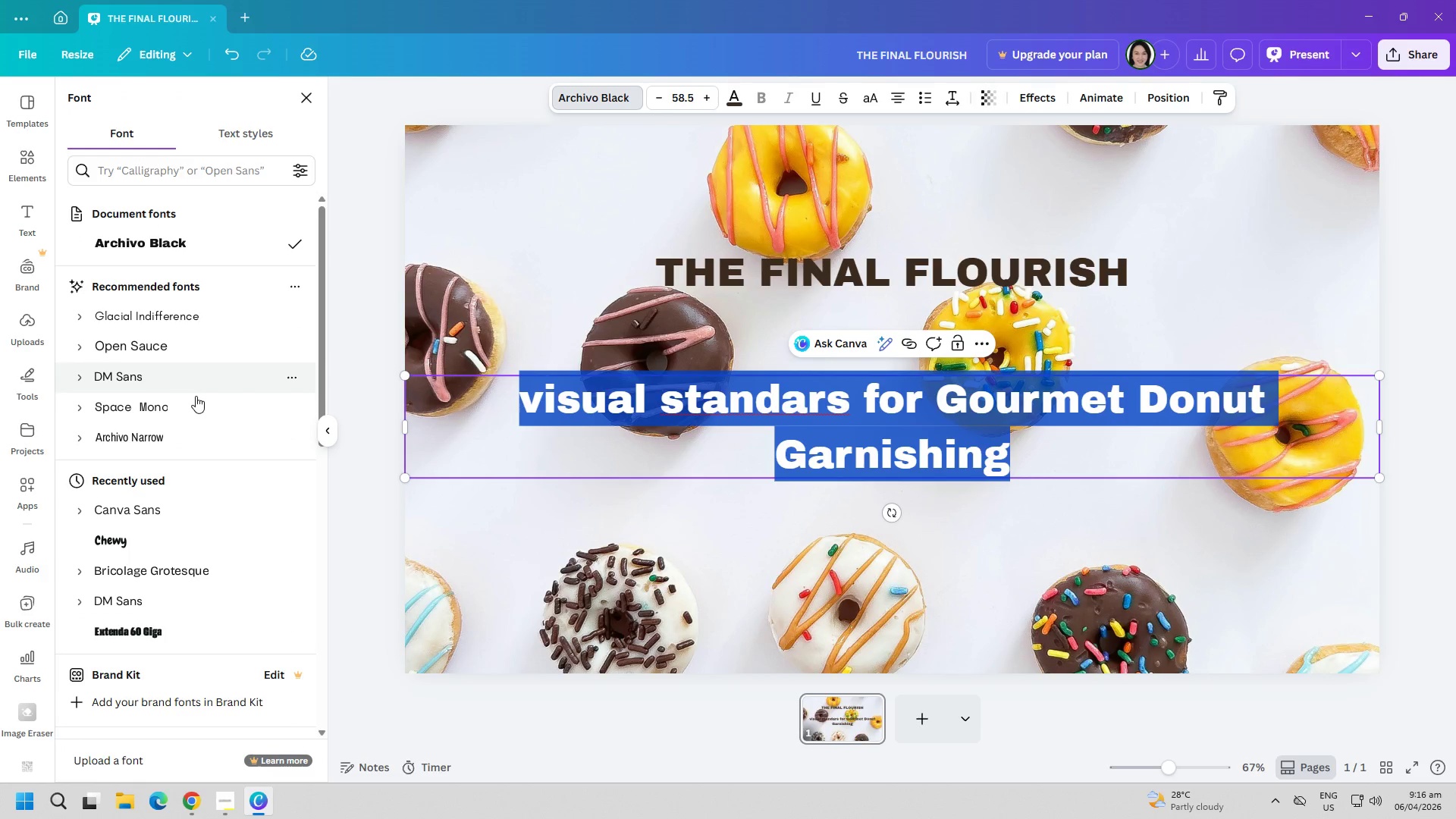 
scroll: coordinate [206, 453], scroll_direction: down, amount: 1.0
 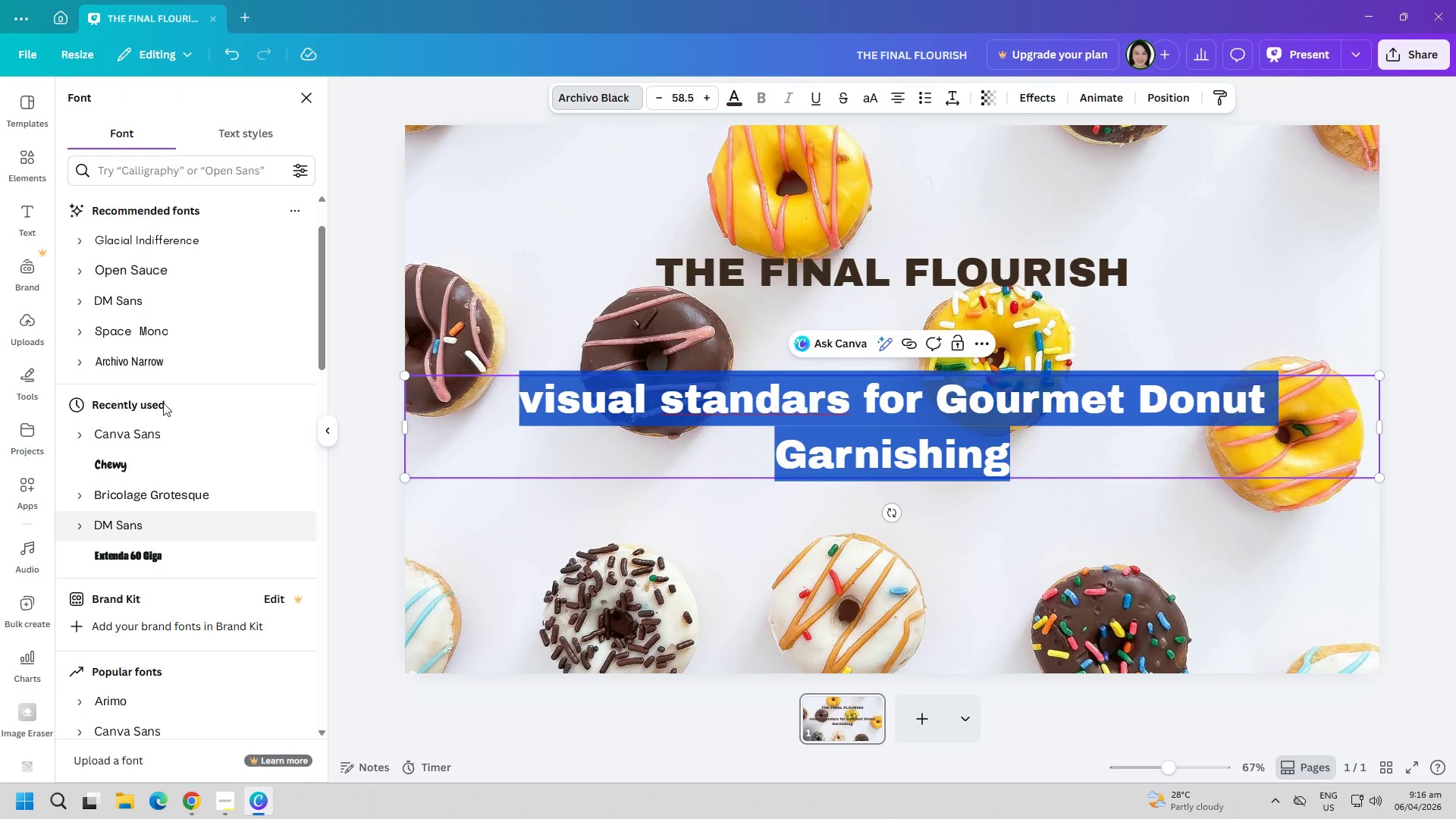 
left_click([146, 437])
 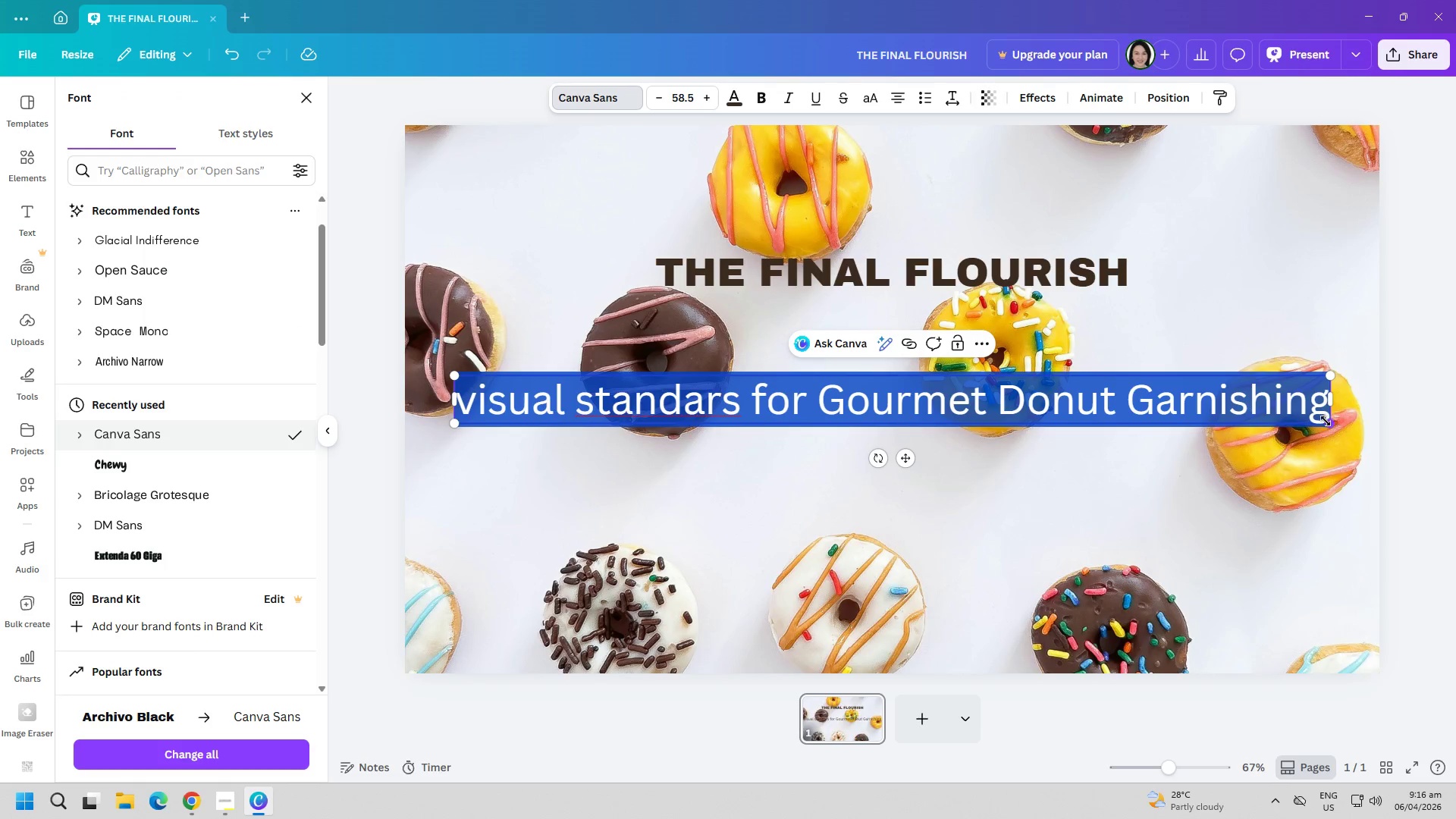 
left_click_drag(start_coordinate=[1320, 421], to_coordinate=[1294, 413])
 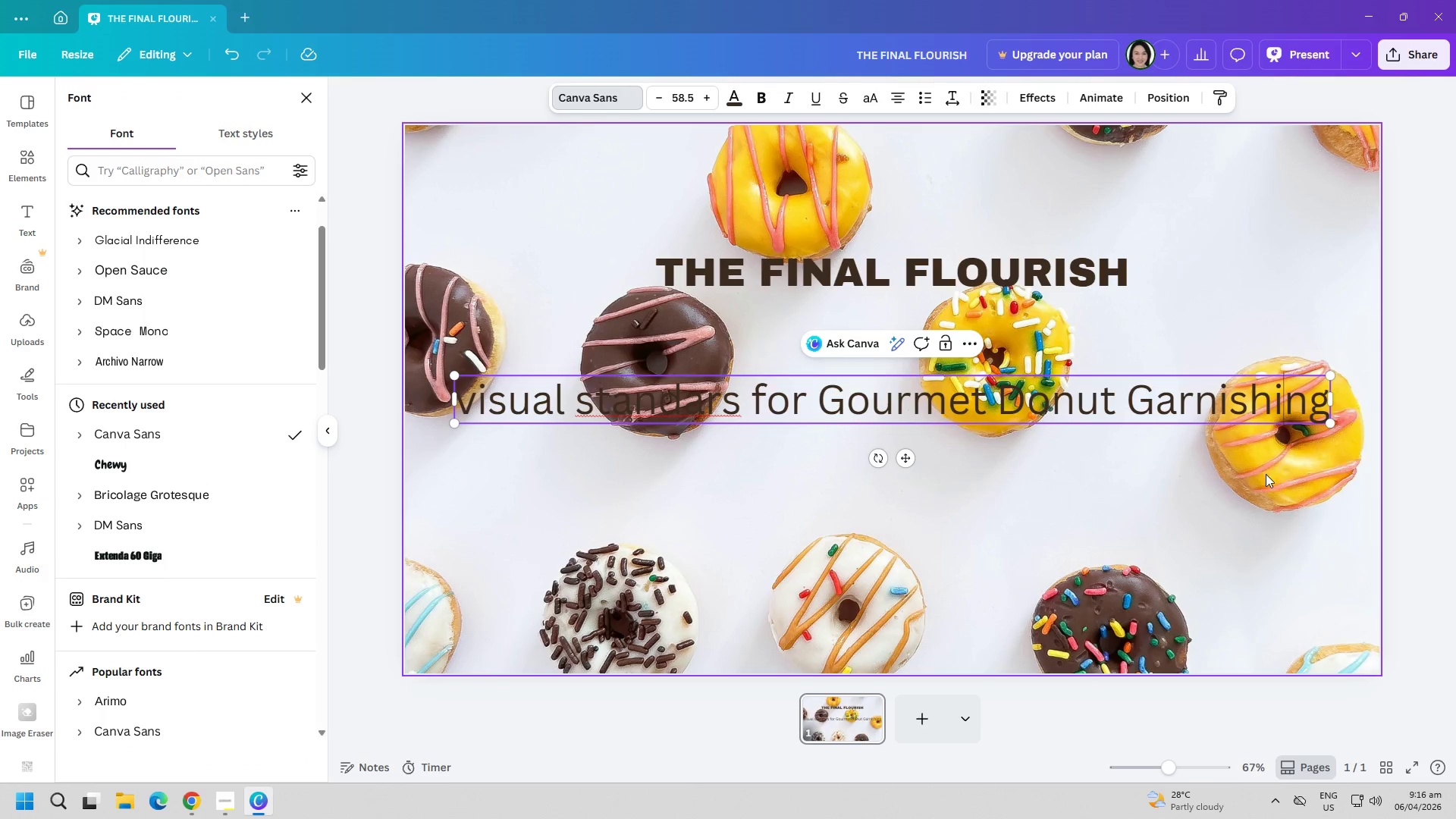 
left_click([1266, 474])
 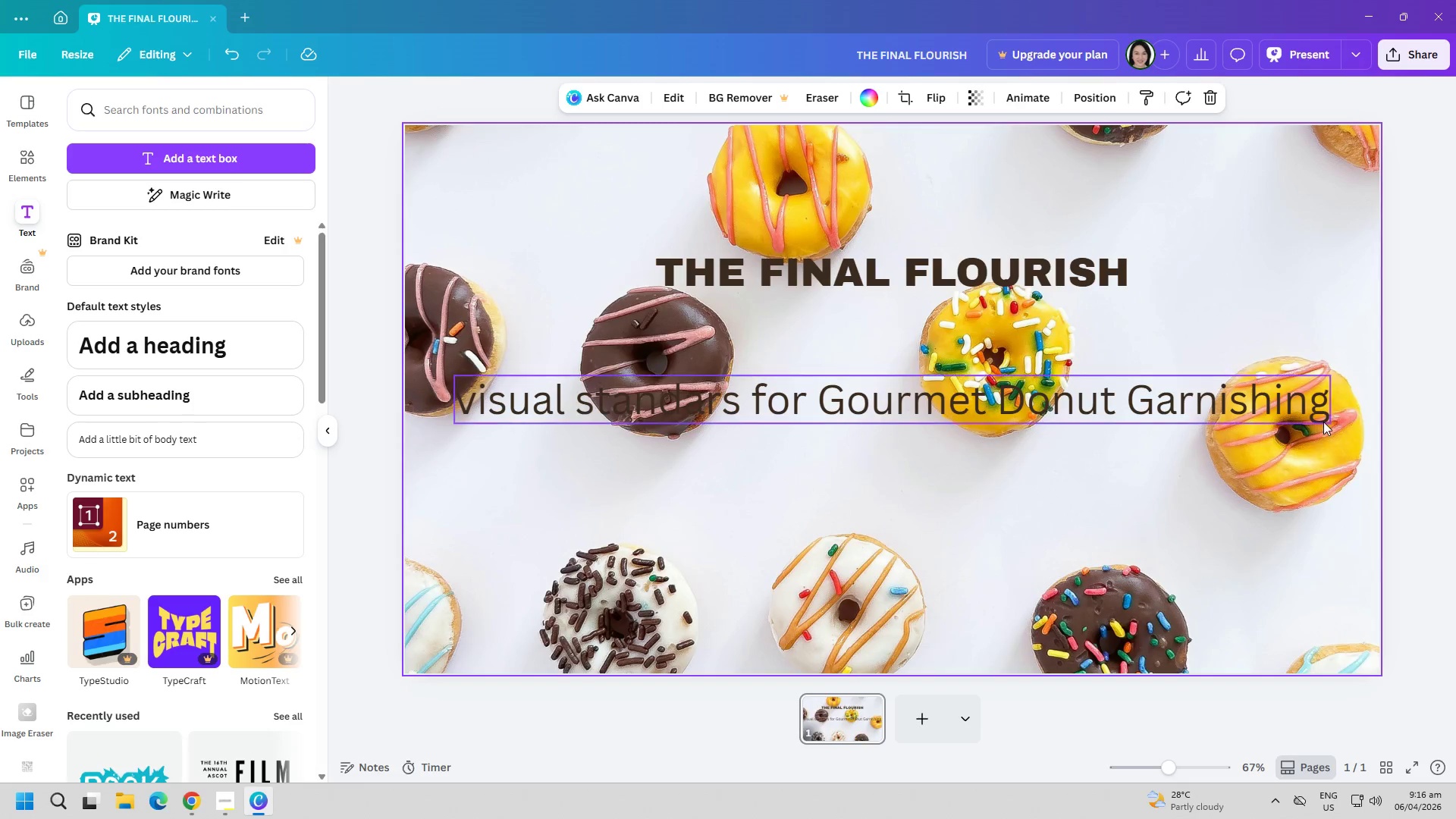 
left_click([1252, 398])
 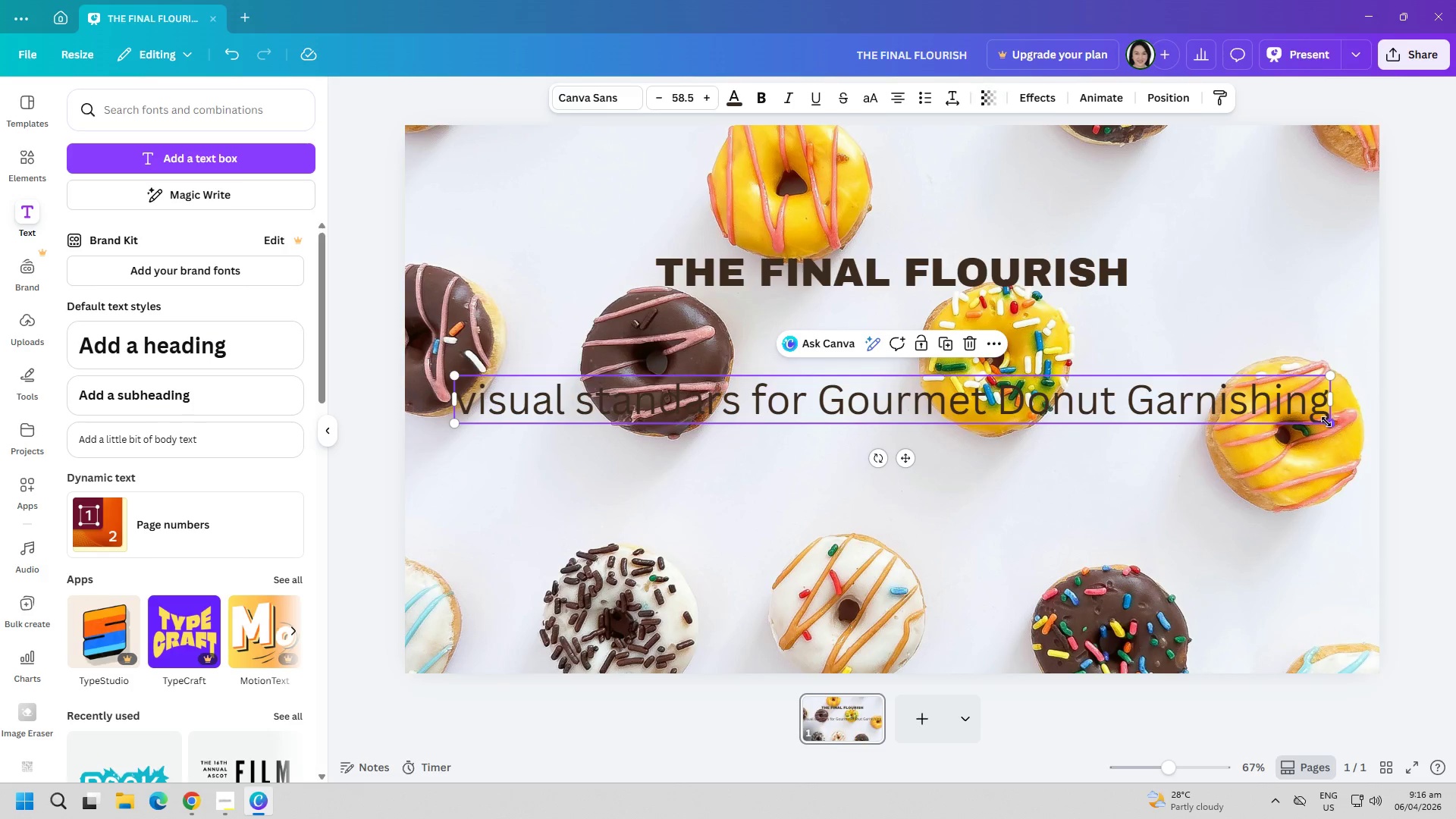 
left_click_drag(start_coordinate=[1330, 420], to_coordinate=[878, 385])
 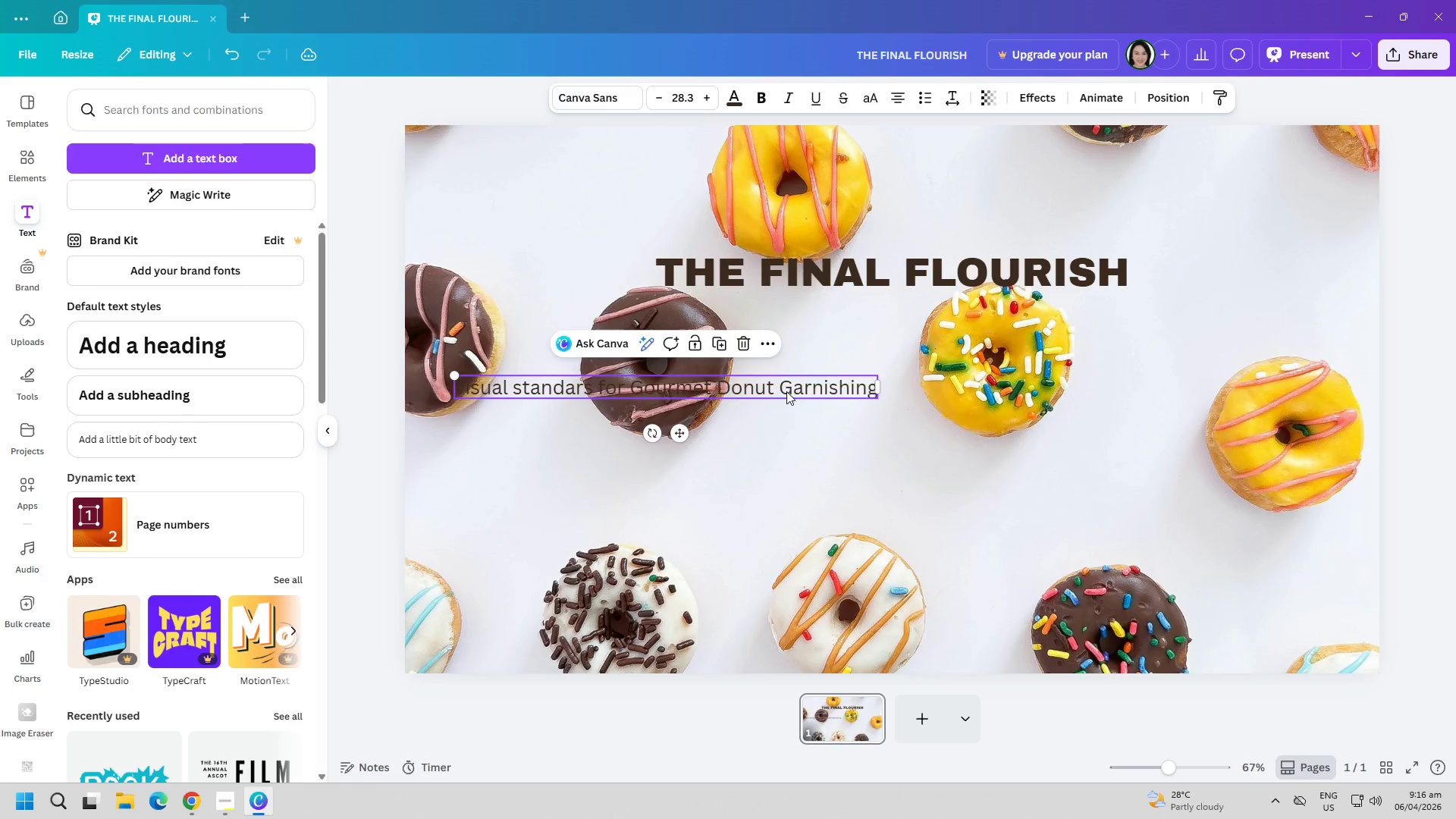 
left_click_drag(start_coordinate=[786, 391], to_coordinate=[1019, 331])
 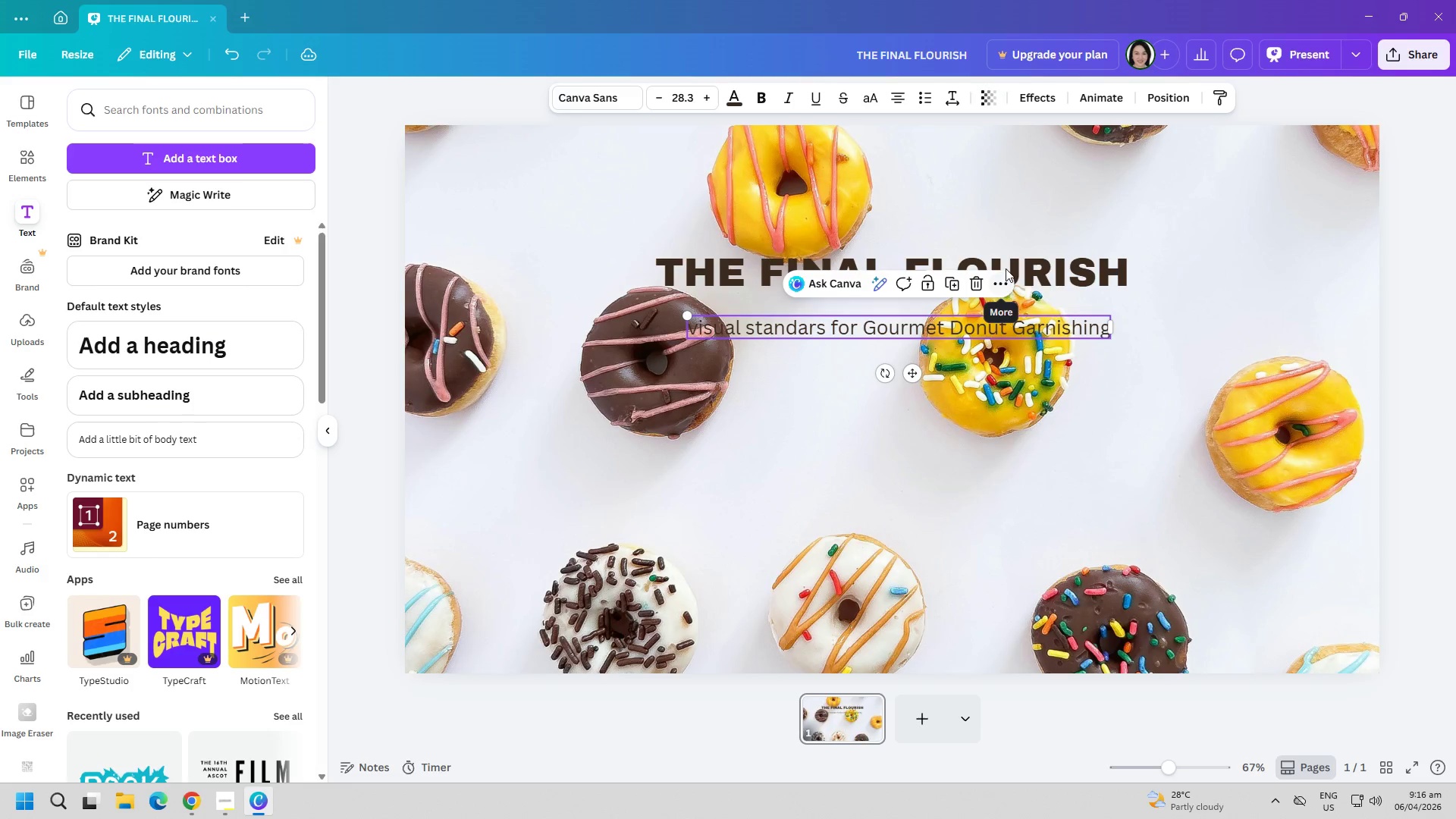 
left_click_drag(start_coordinate=[1035, 276], to_coordinate=[1012, 195])
 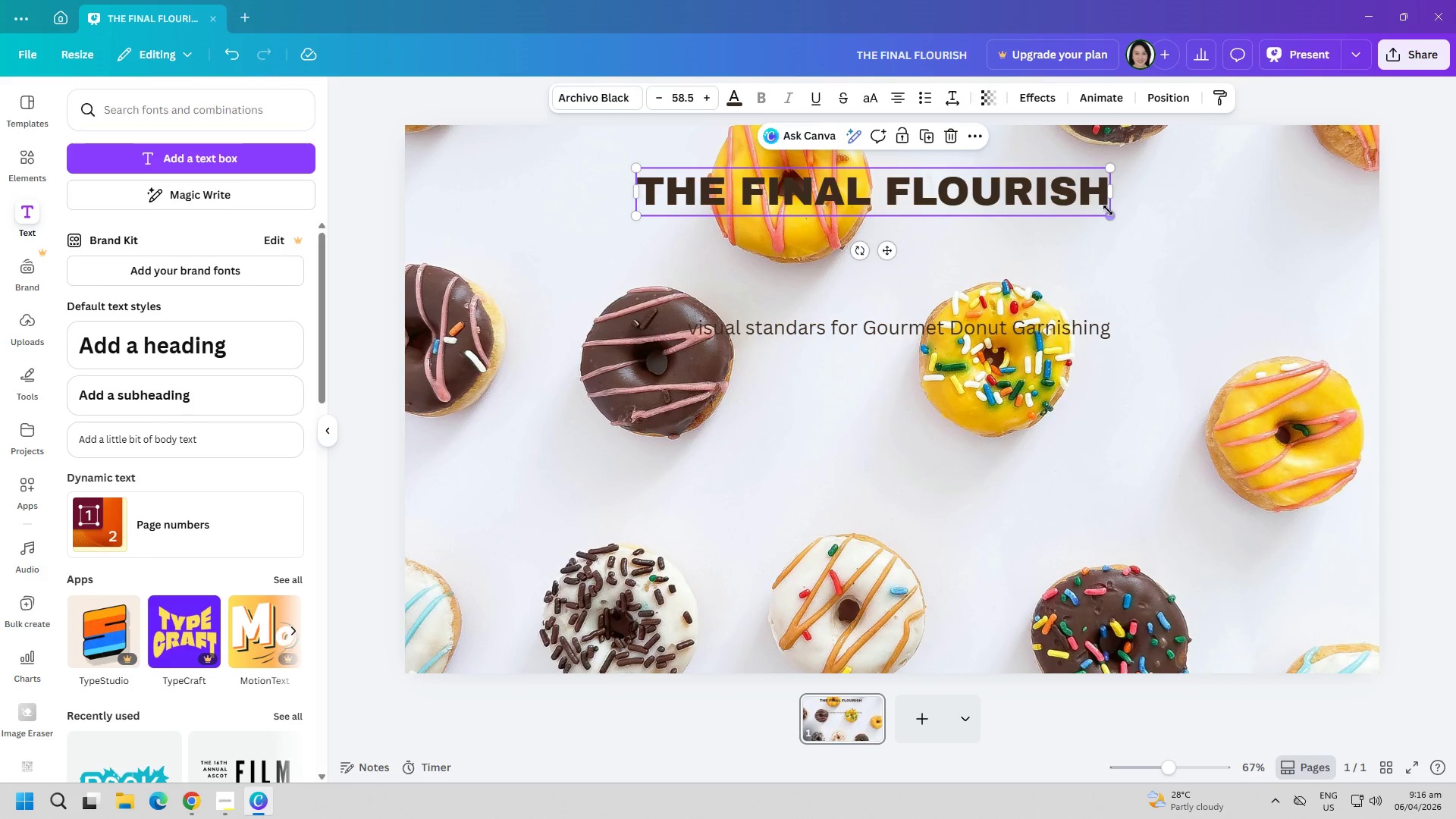 
left_click_drag(start_coordinate=[1110, 210], to_coordinate=[1274, 261])
 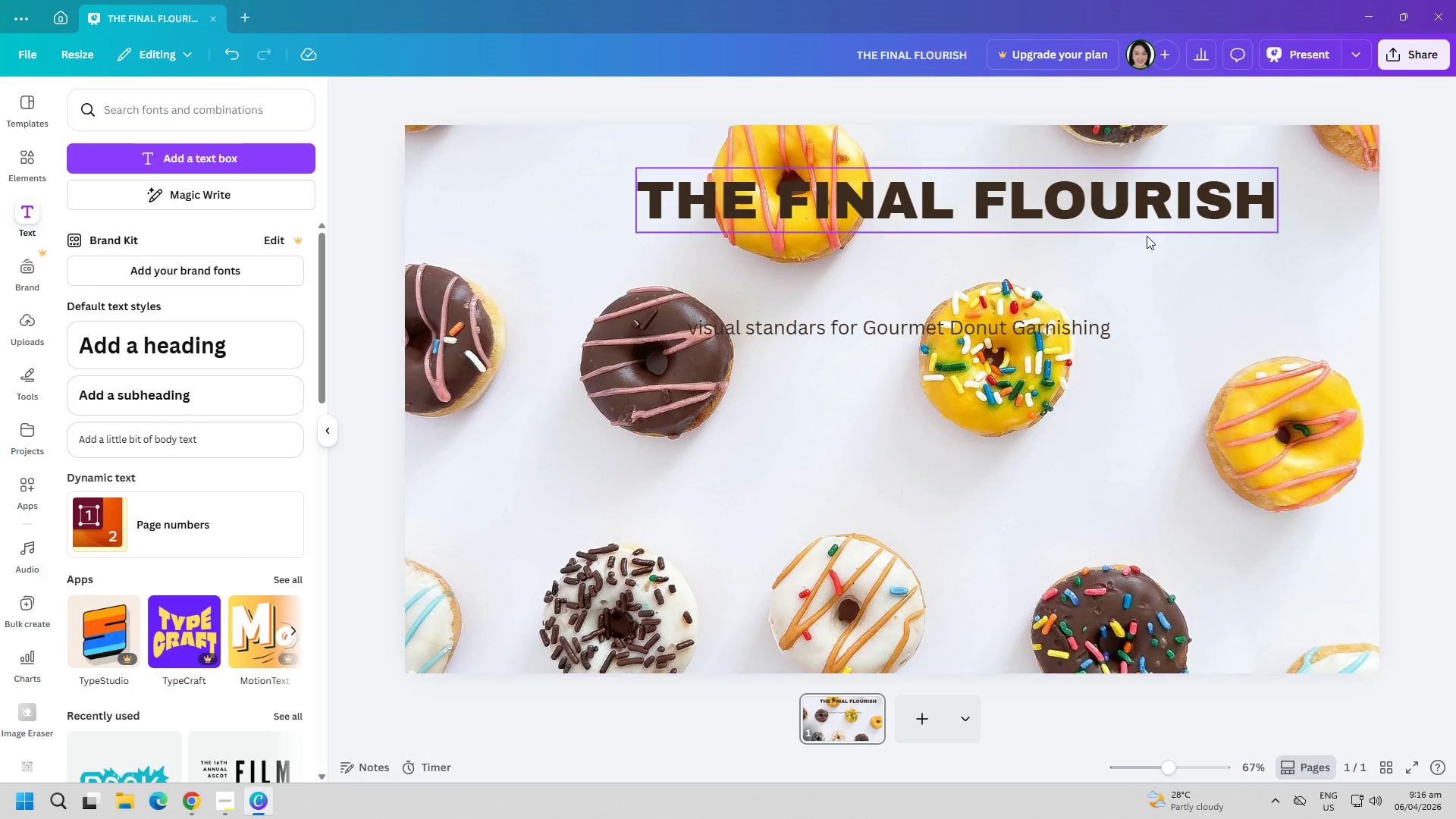 
left_click_drag(start_coordinate=[1124, 205], to_coordinate=[1044, 191])
 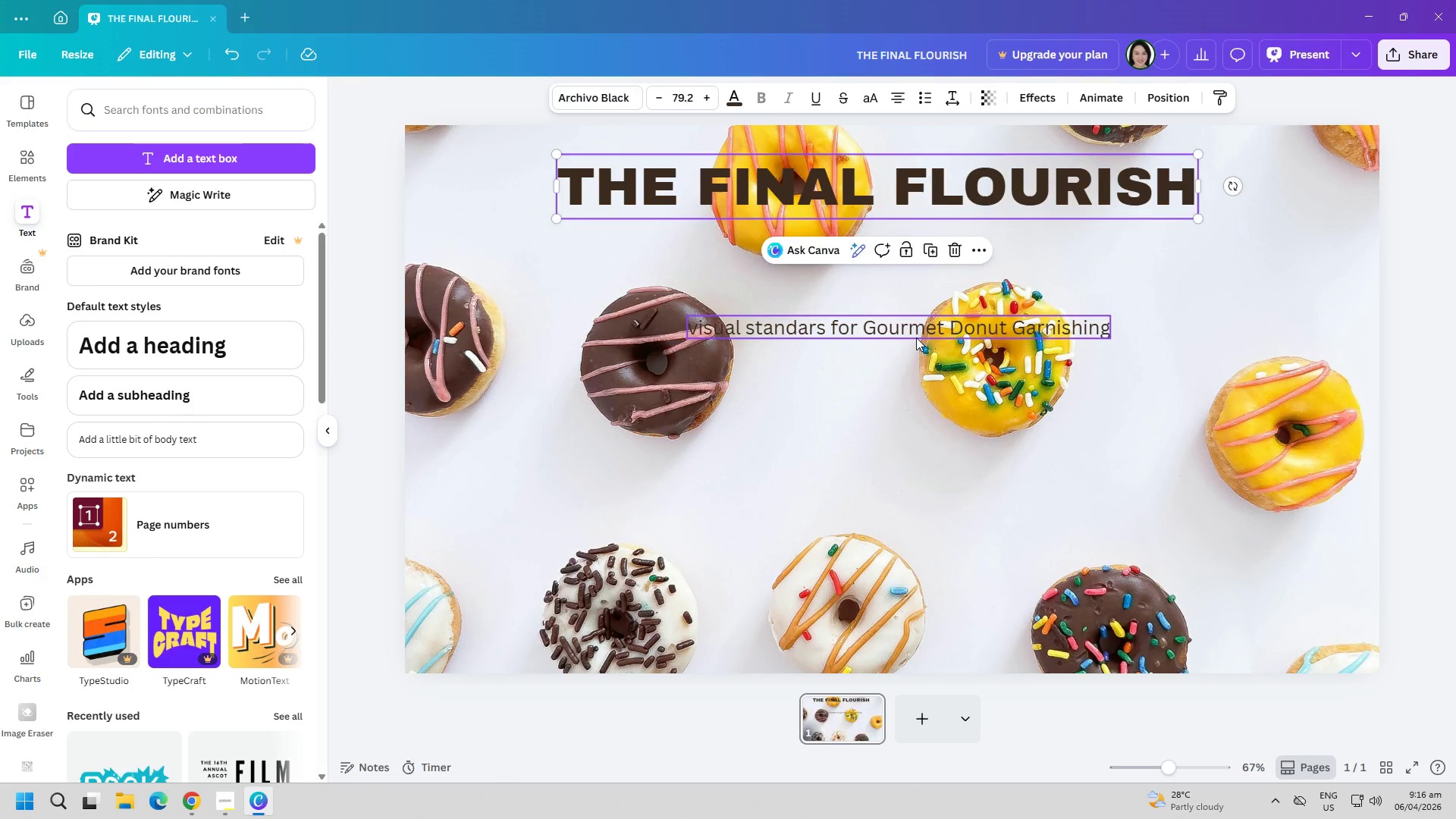 
left_click_drag(start_coordinate=[916, 337], to_coordinate=[638, 476])
 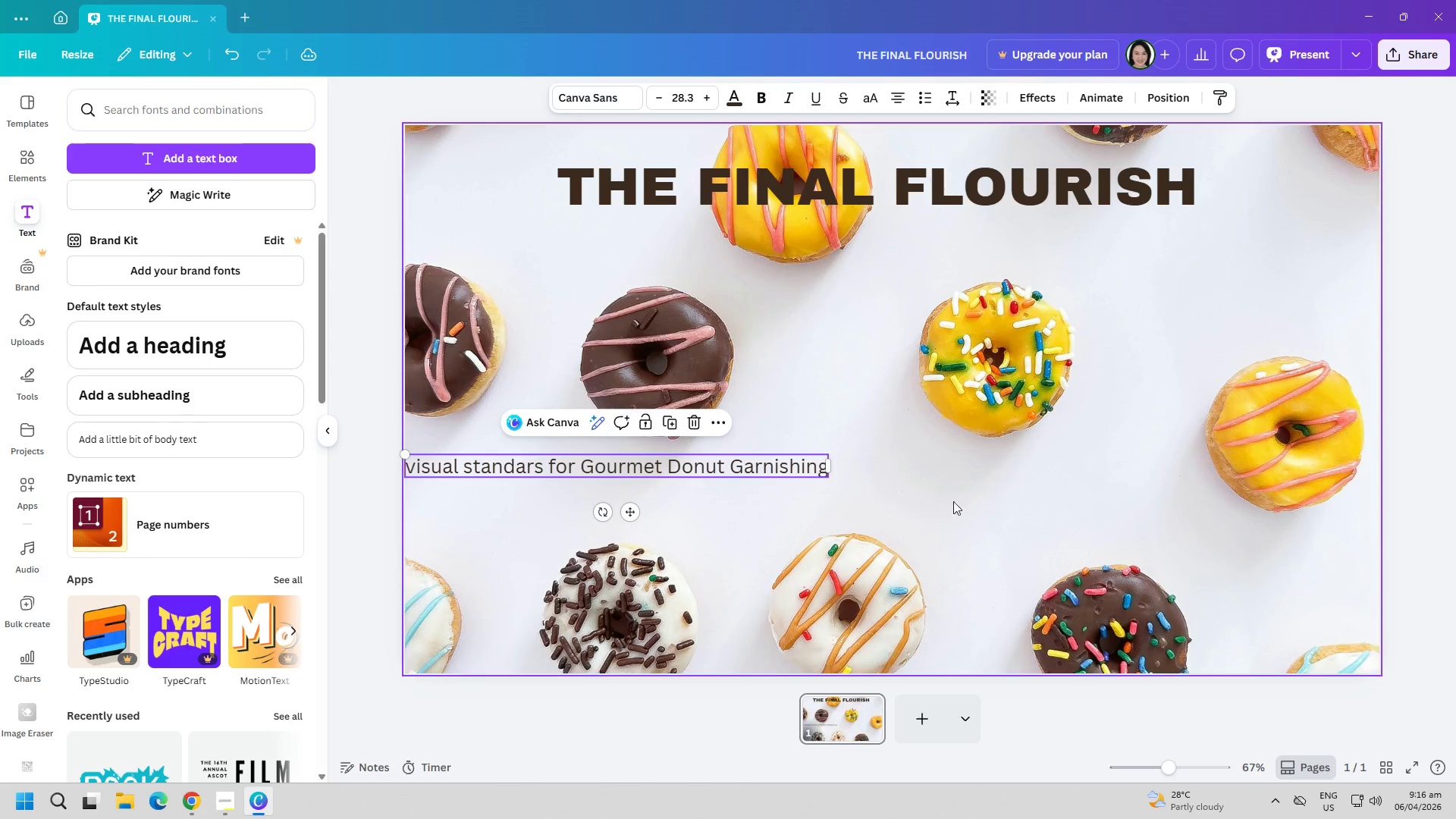 
left_click([1028, 503])
 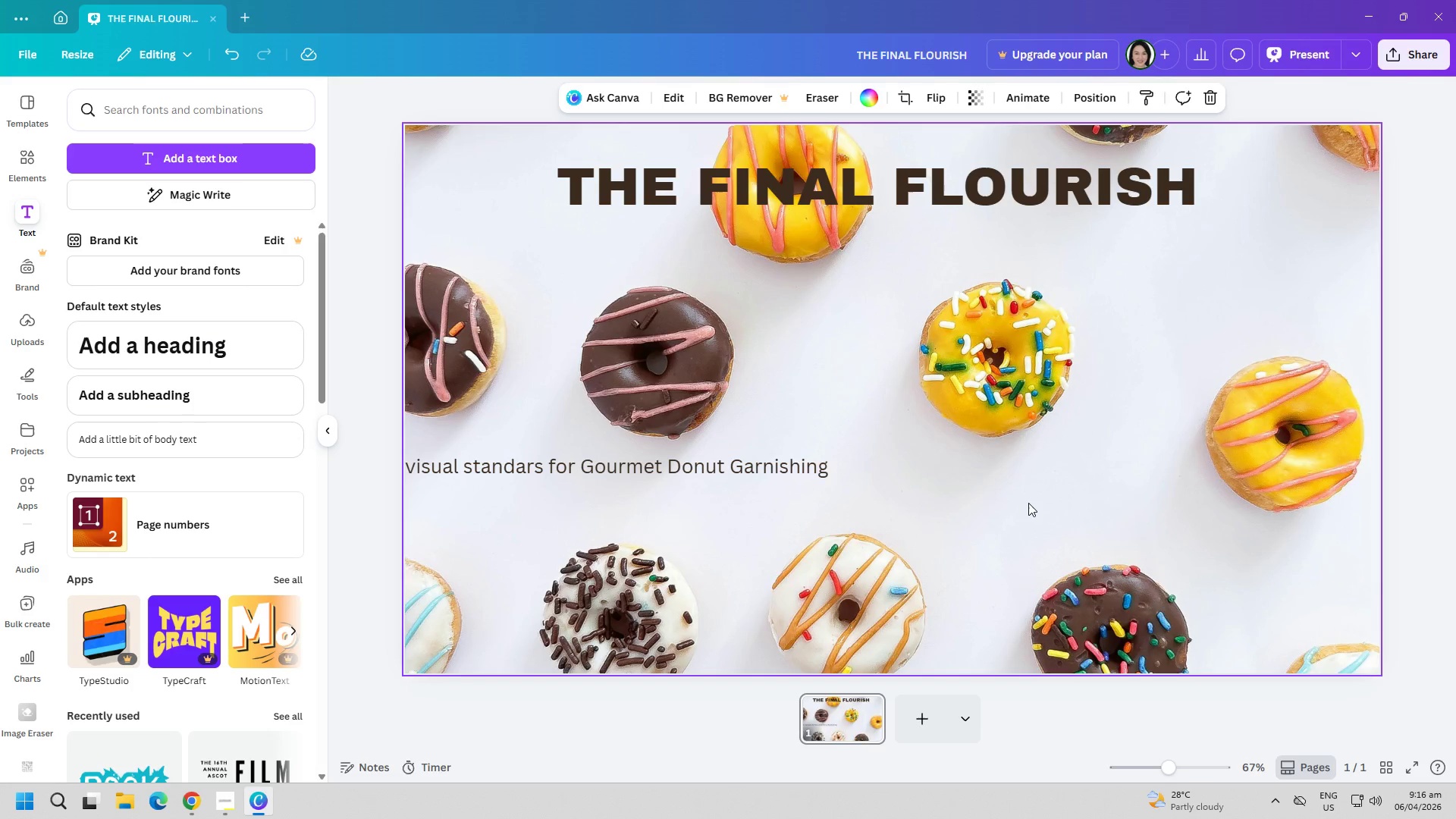 
wait(11.88)
 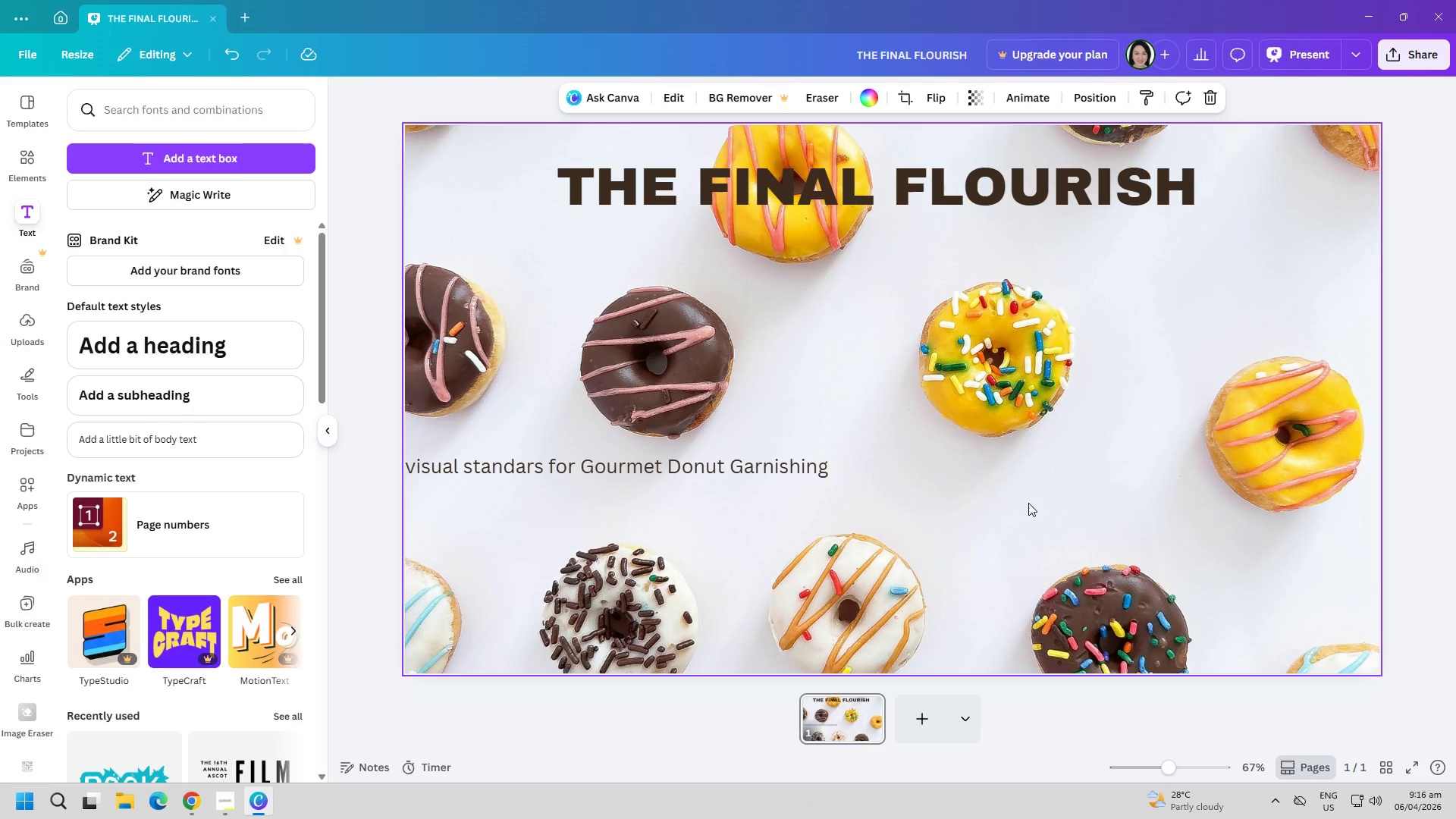 
left_click_drag(start_coordinate=[728, 472], to_coordinate=[960, 488])
 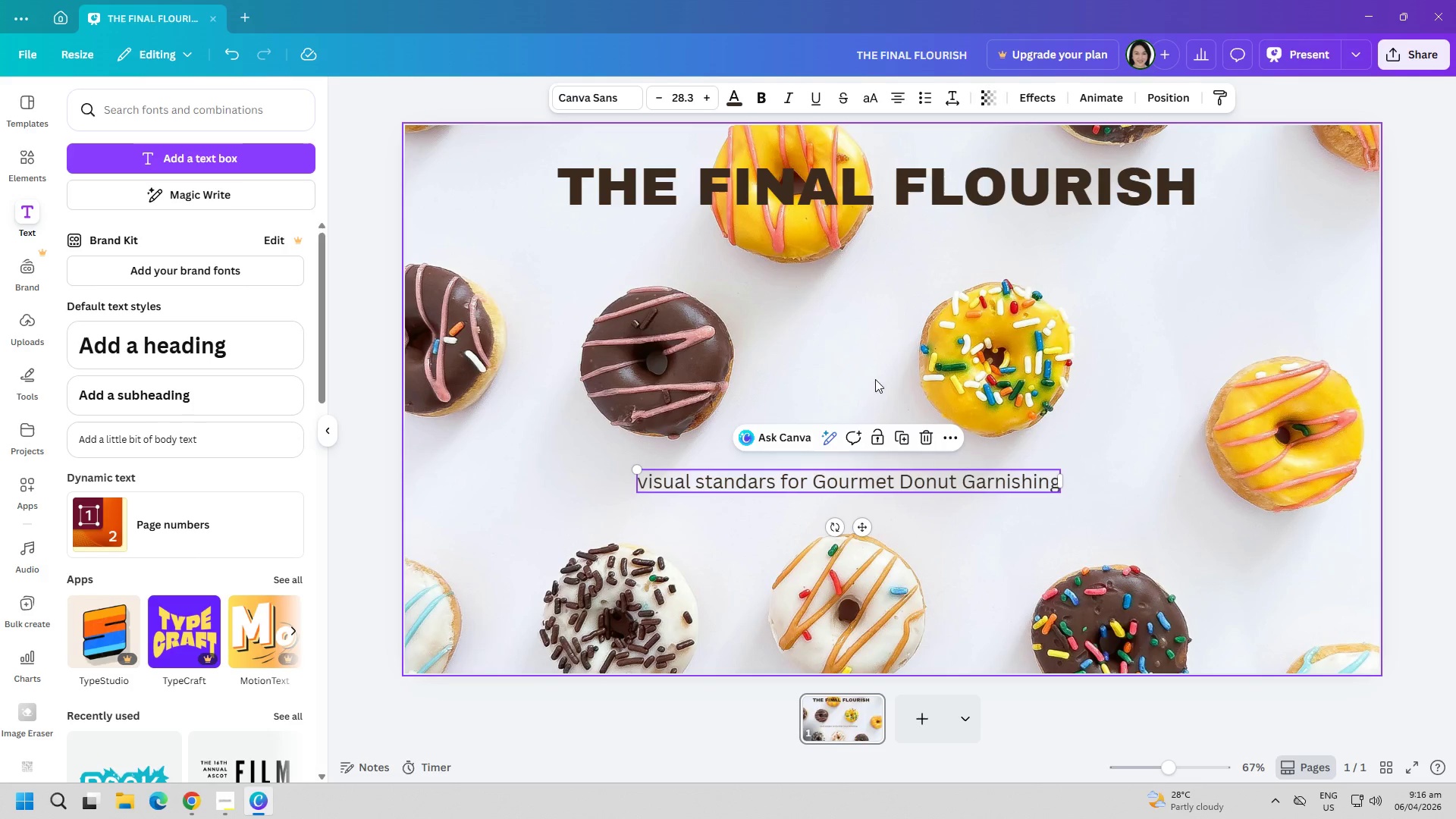 
left_click([867, 375])
 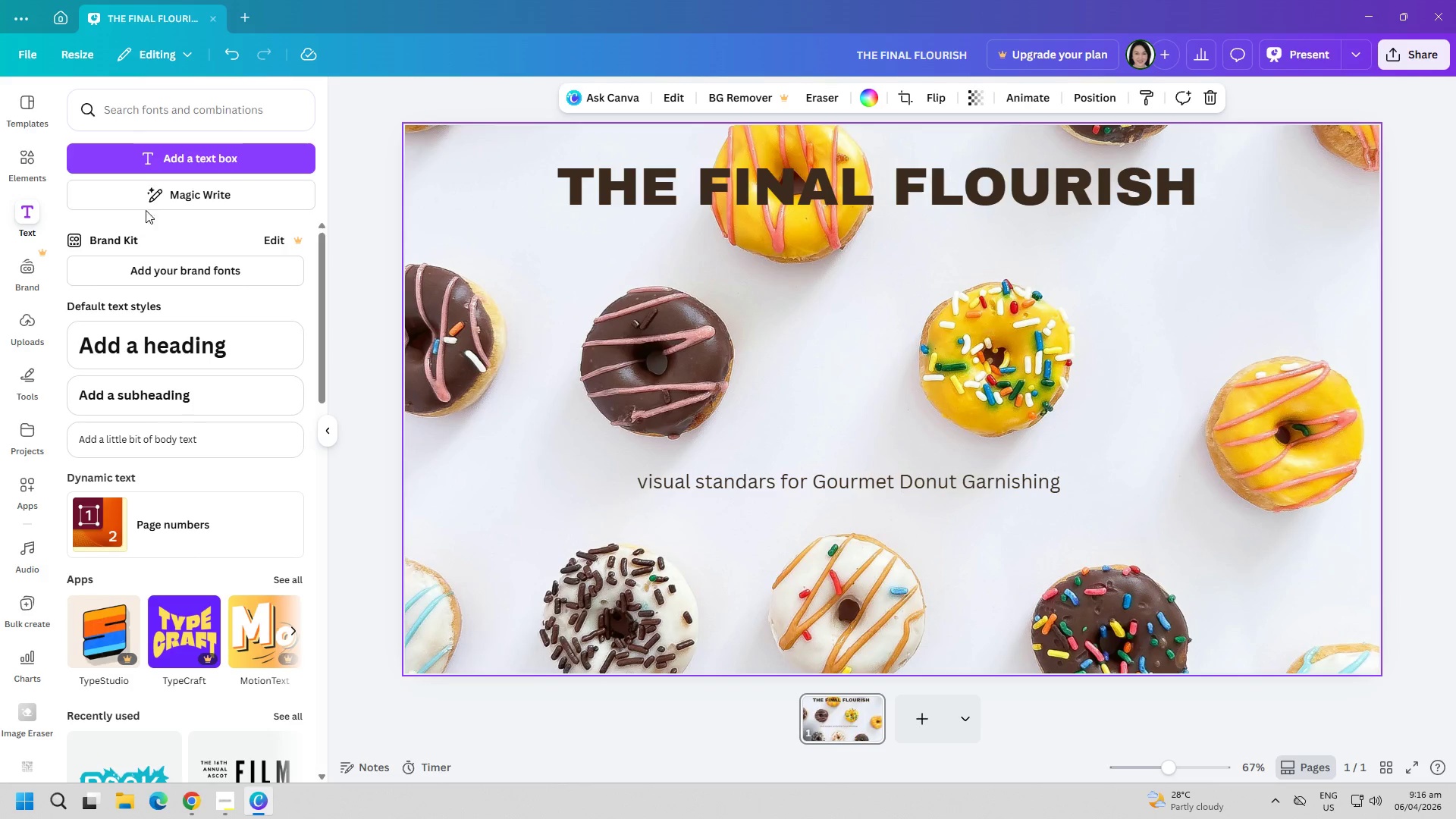 
wait(6.44)
 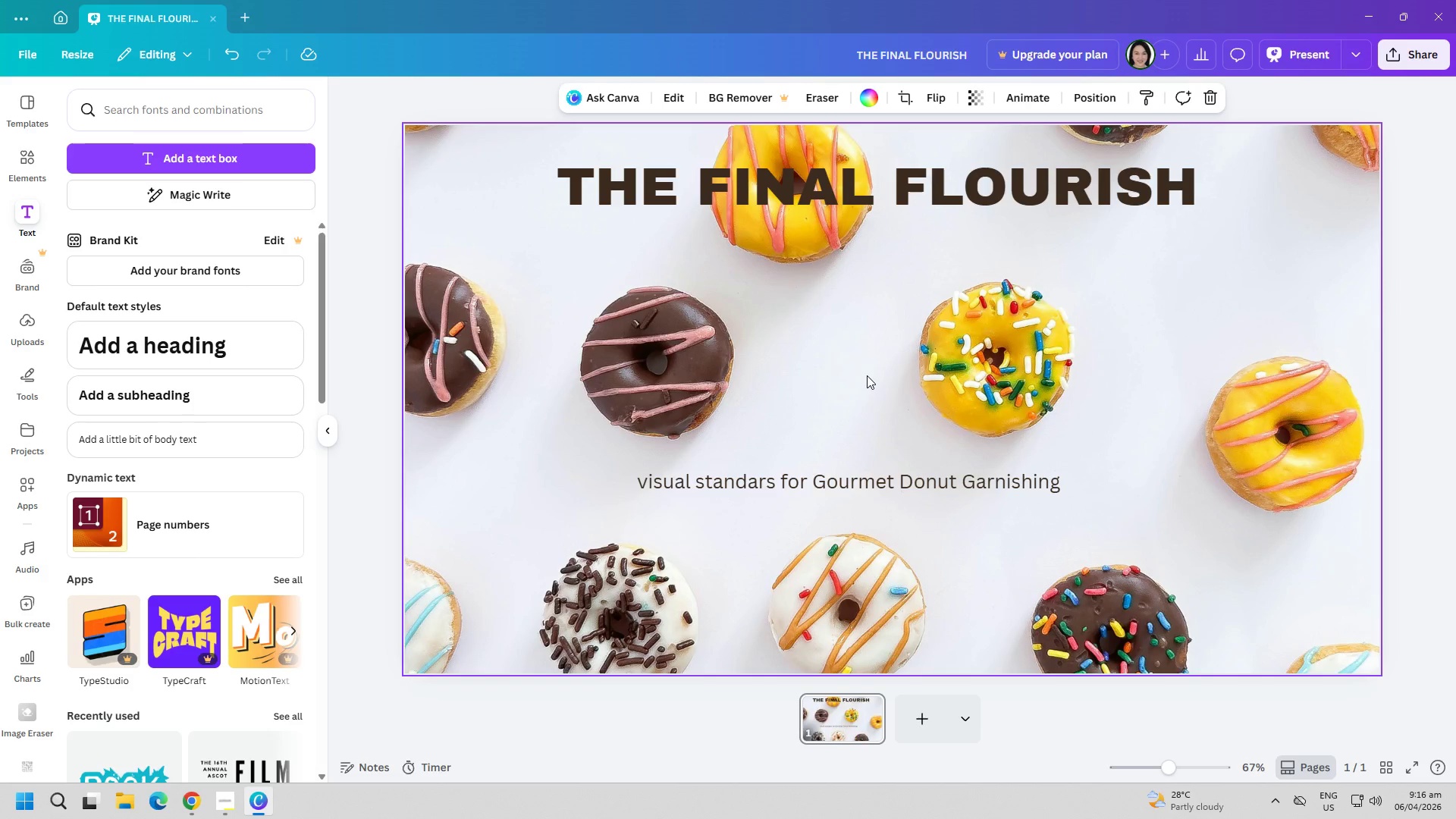 
type(Glaze & Grit Consulting)
 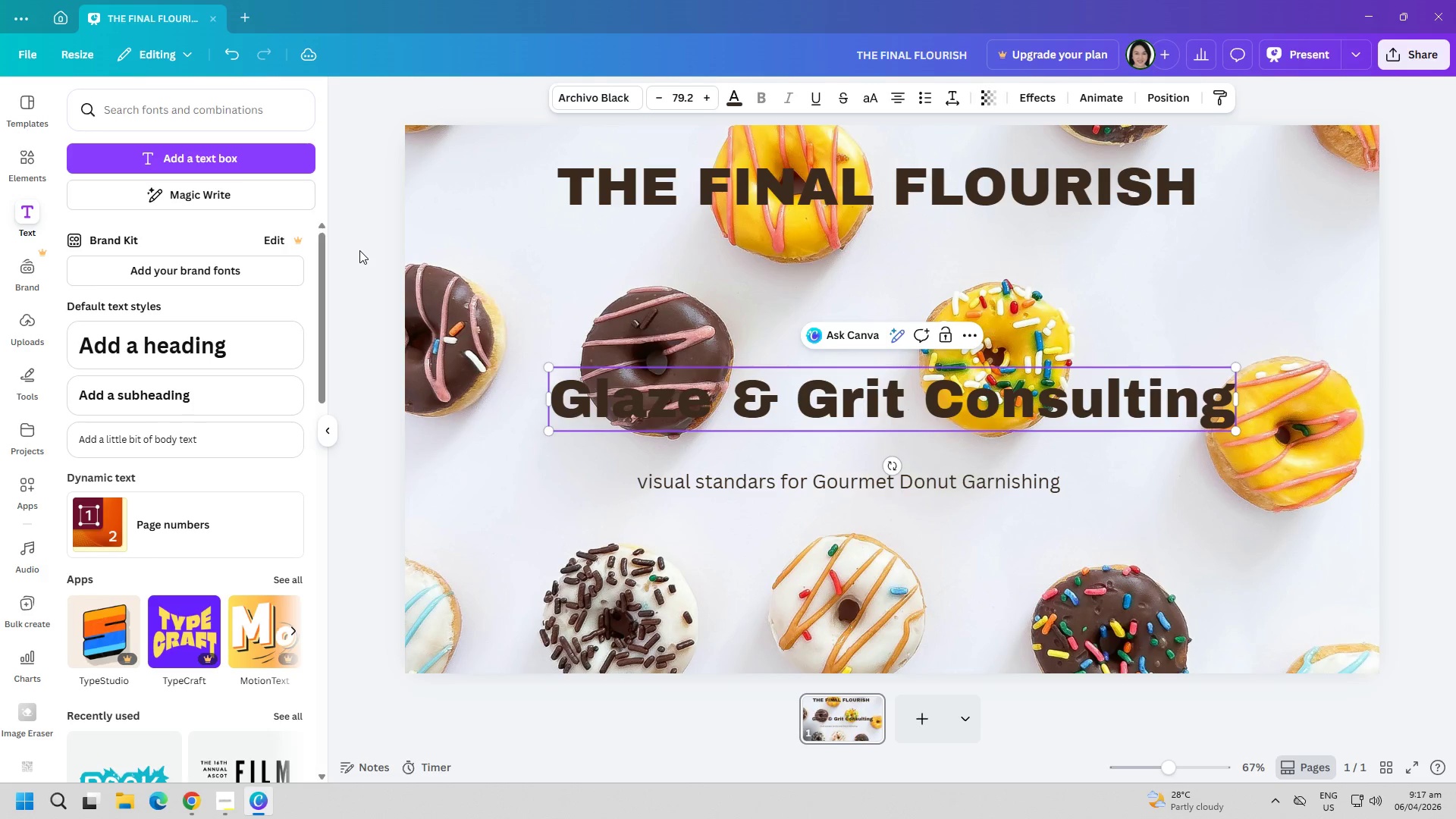 
key(Enter)
 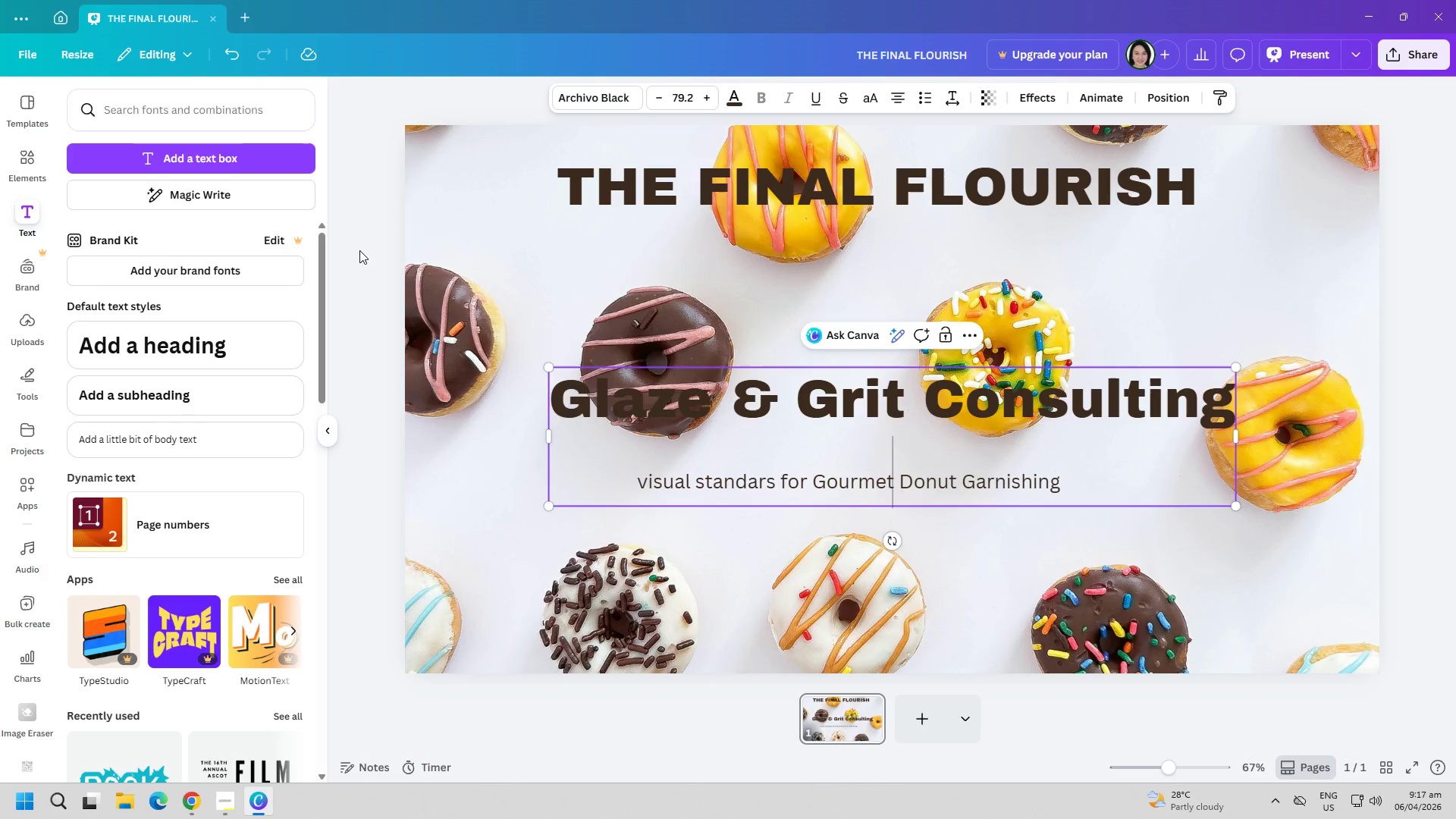 
type(o)
key(Backspace)
type(Operatonal e)
key(Backspace)
type(Excellence for a)
key(Backspace)
type(A)
 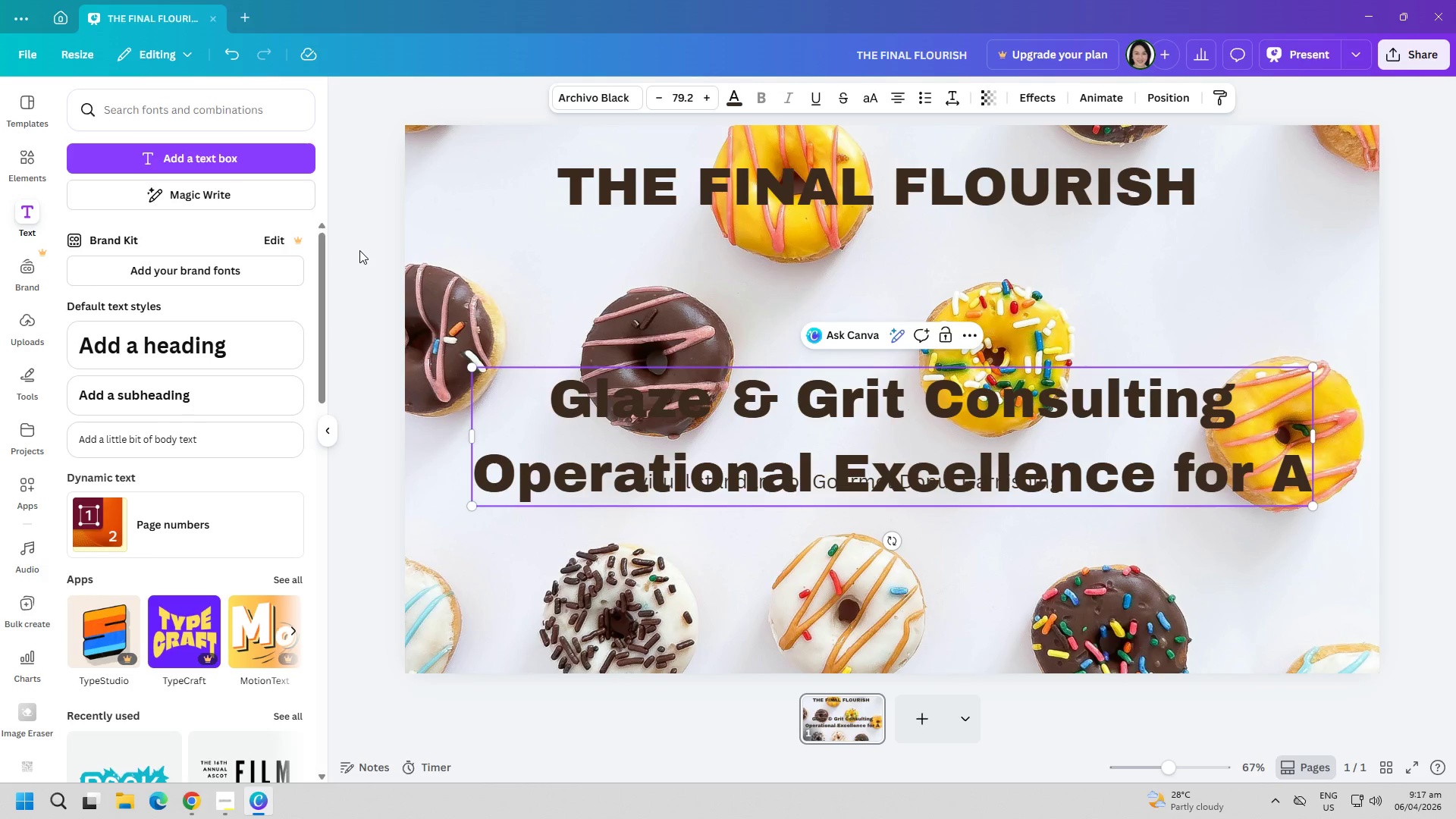 
hold_key(key=I, duration=12.58)
 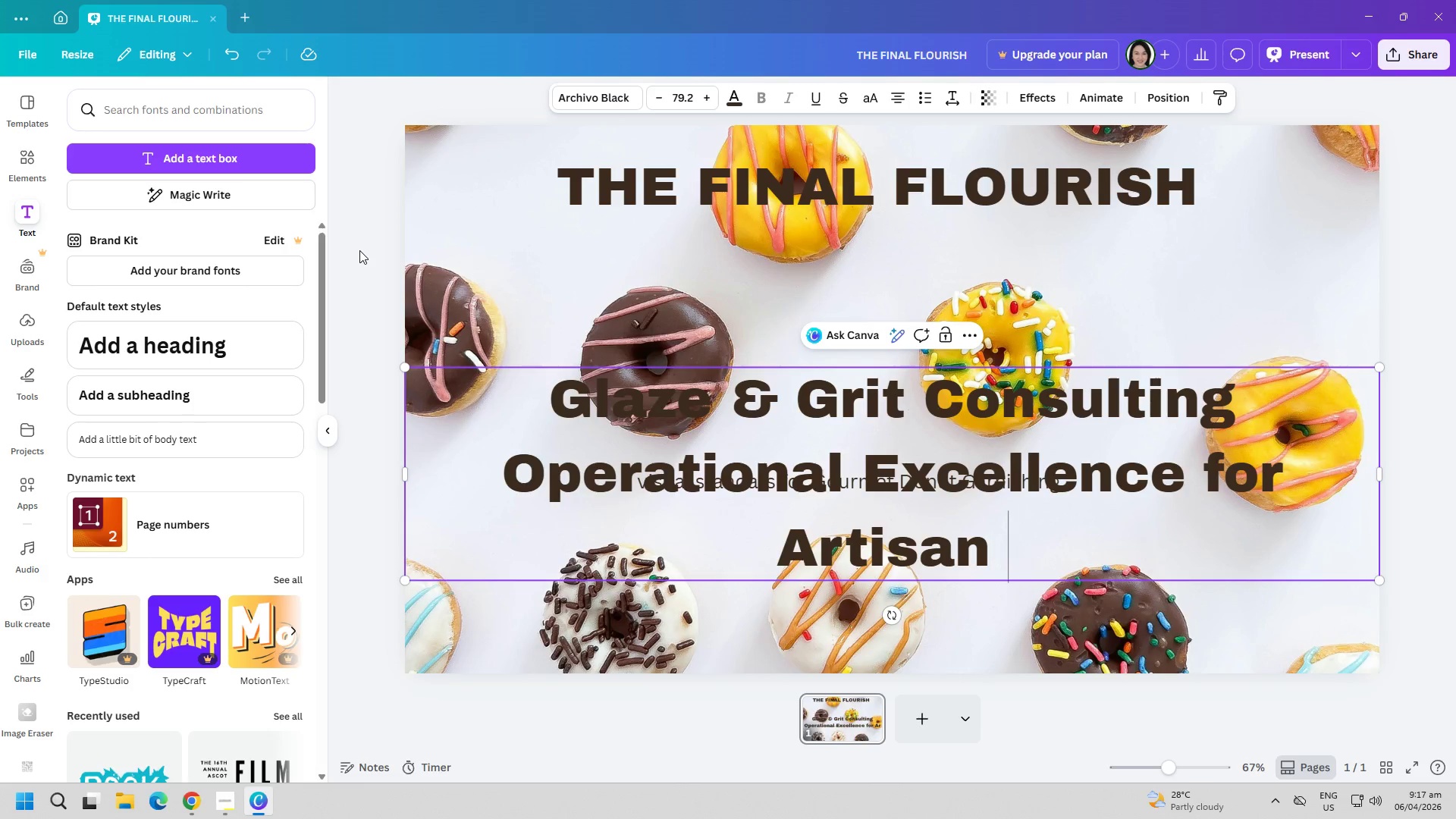 
type(rtsan KI)
key(Backspace)
type(itchen)
 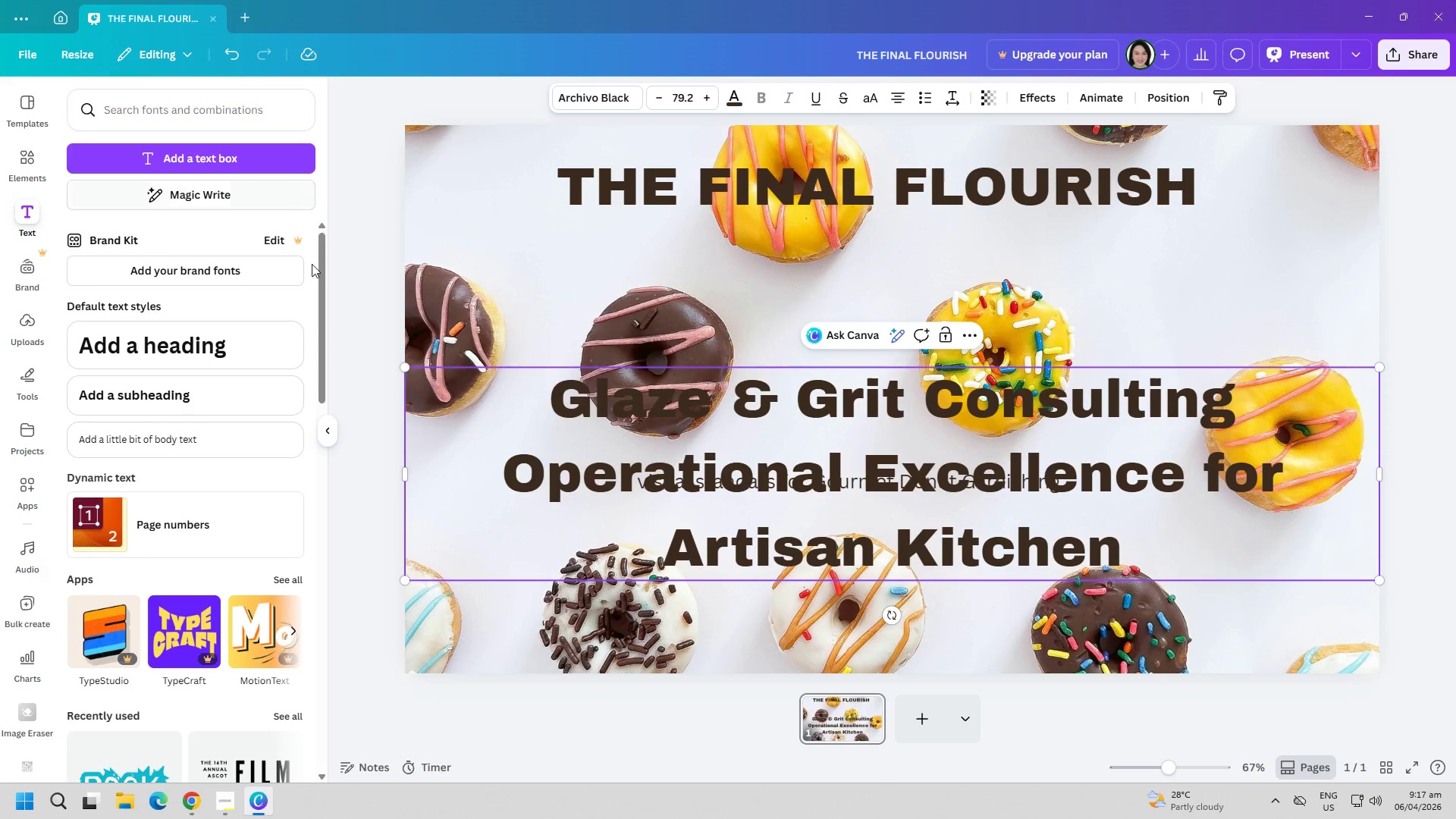 
key(Control+ControlLeft)
 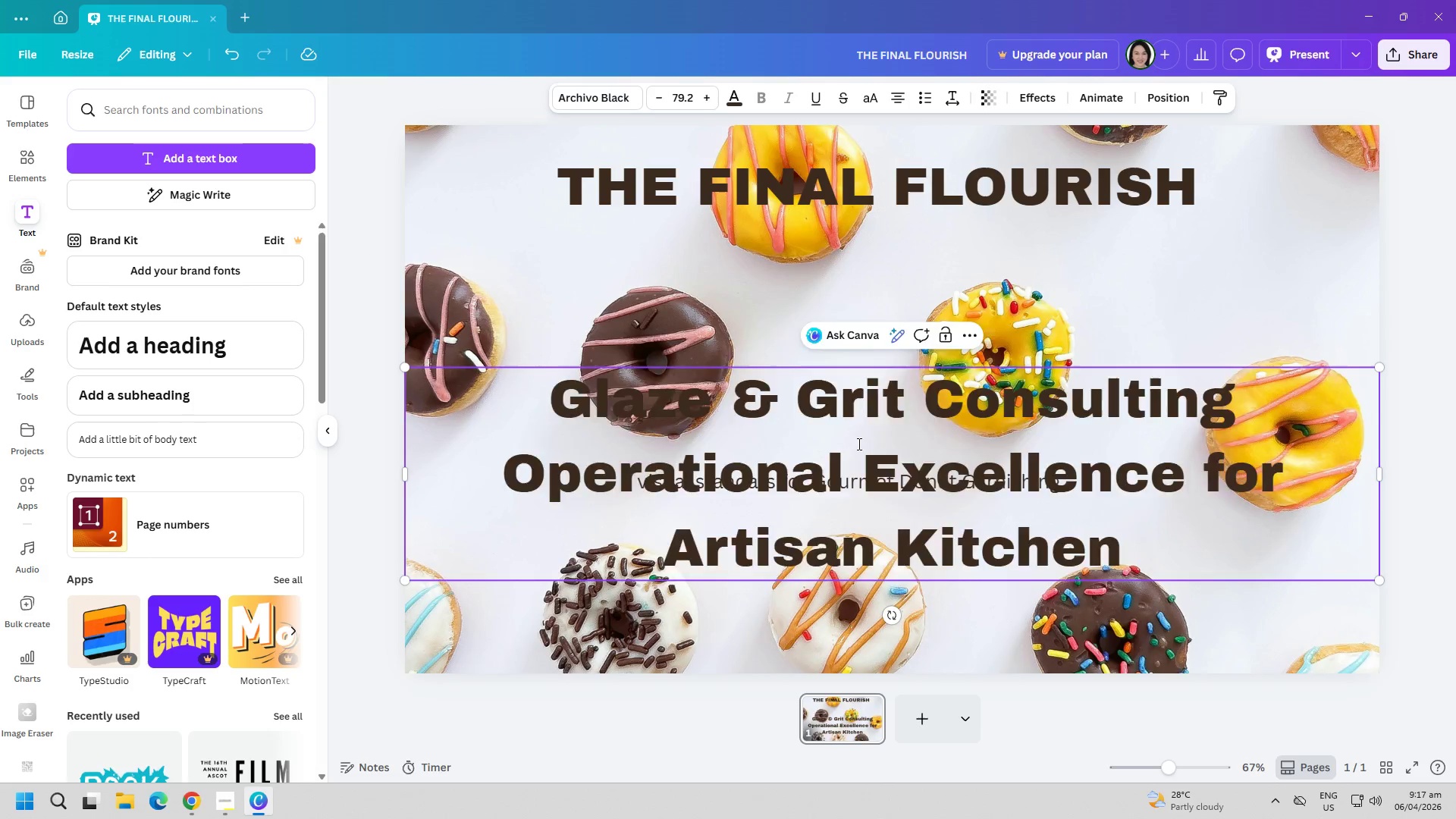 
key(Control+A)
 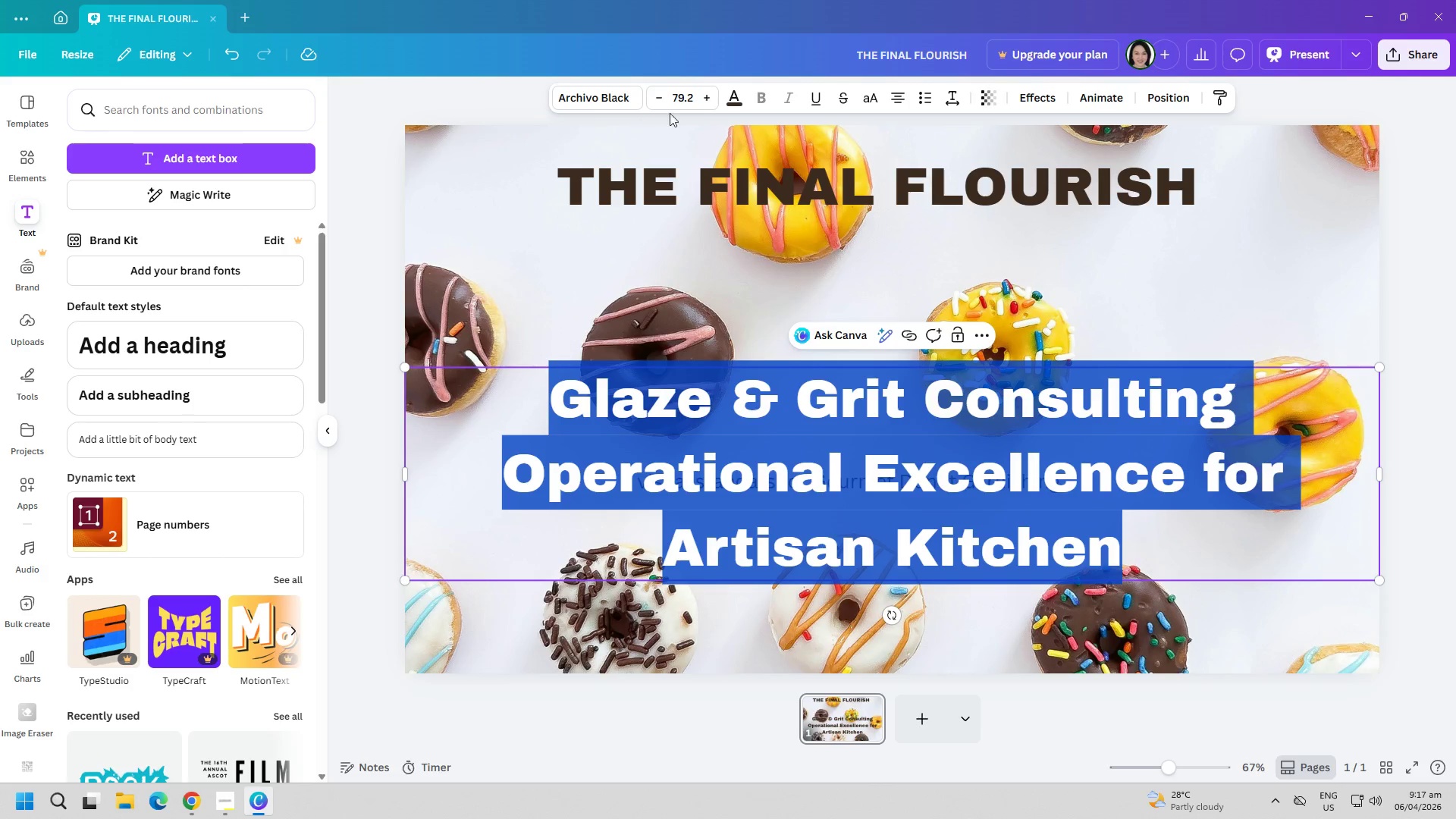 
left_click([607, 99])
 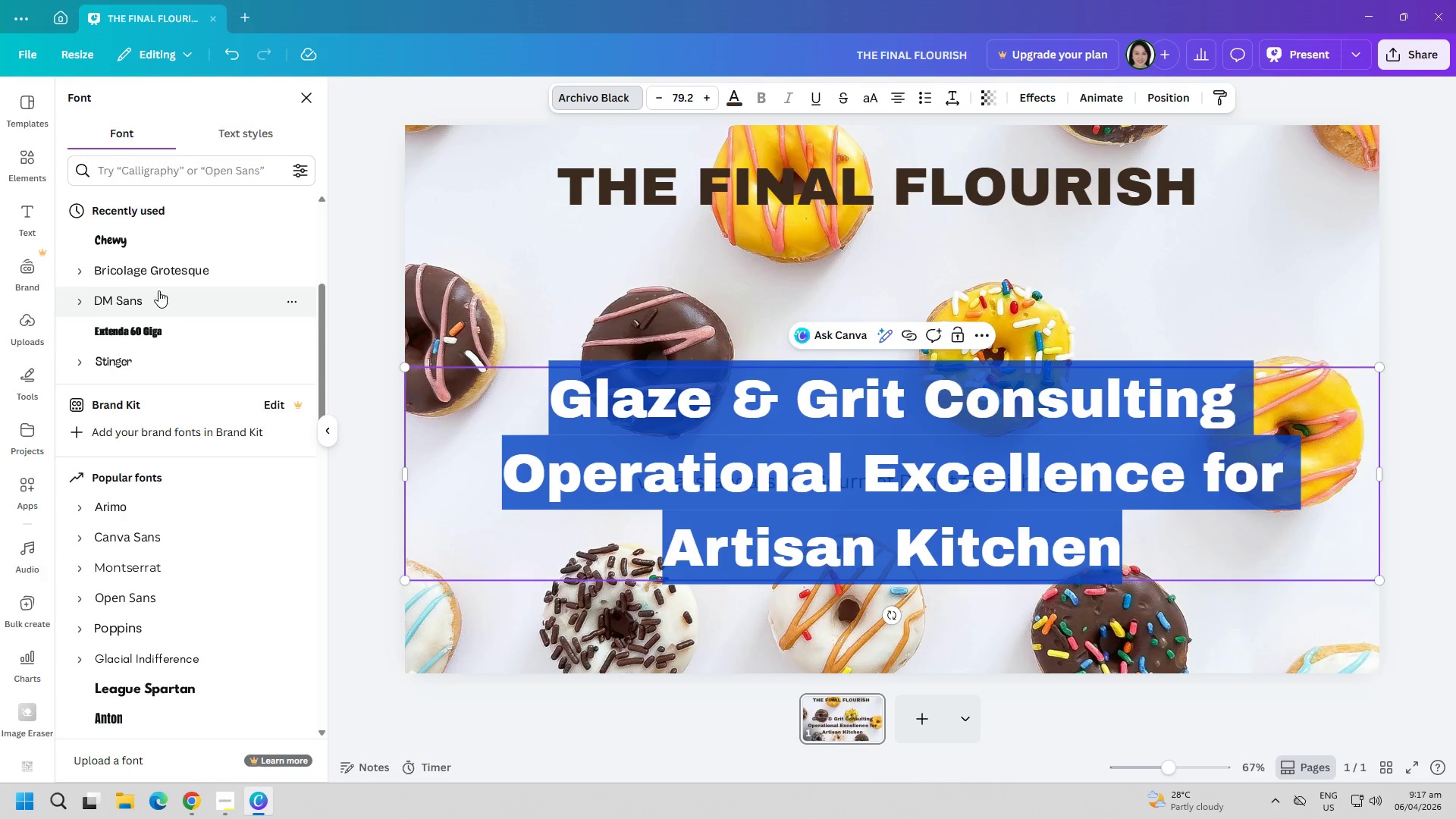 
scroll: coordinate [184, 350], scroll_direction: up, amount: 9.0
 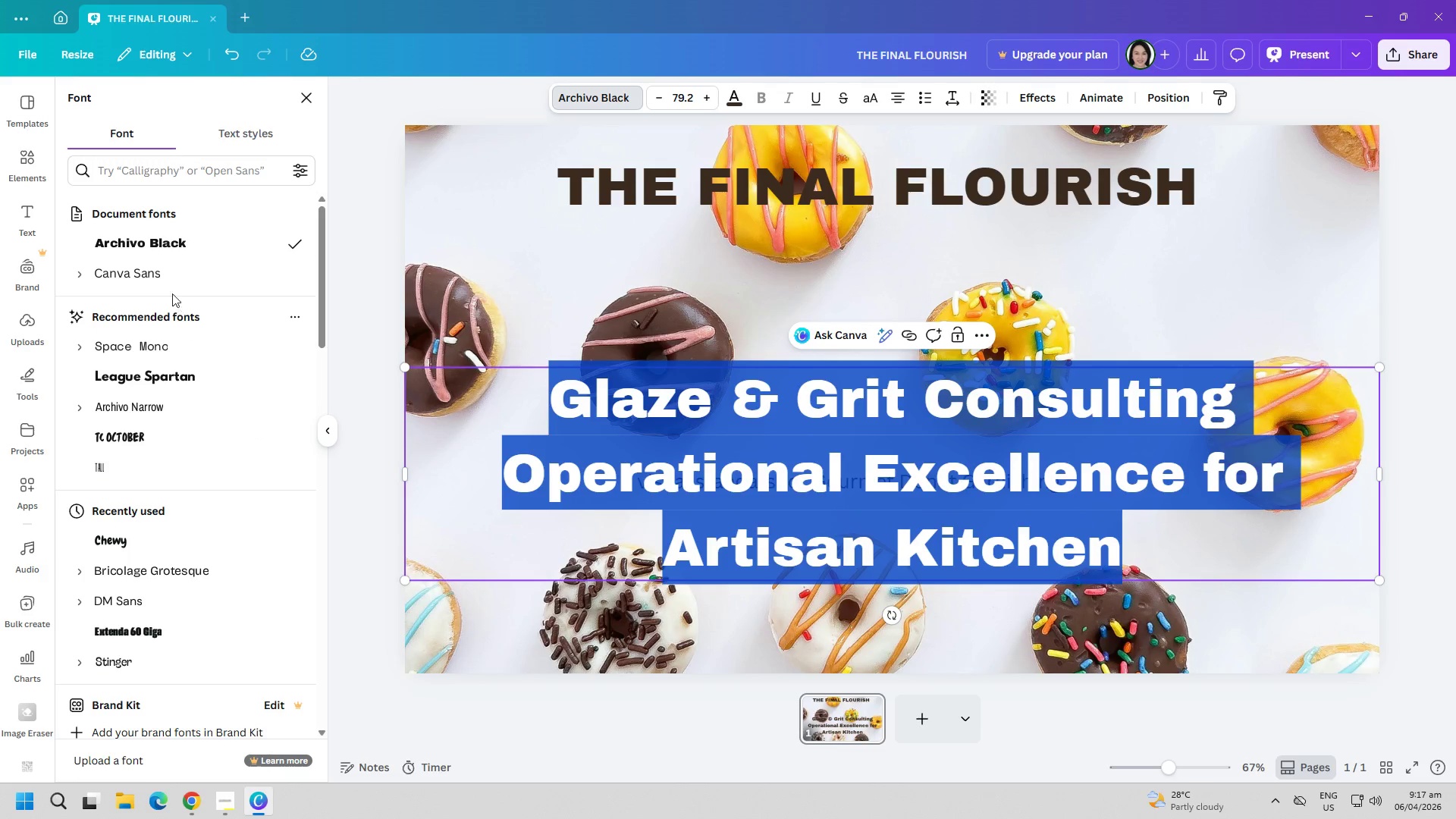 
left_click([167, 282])
 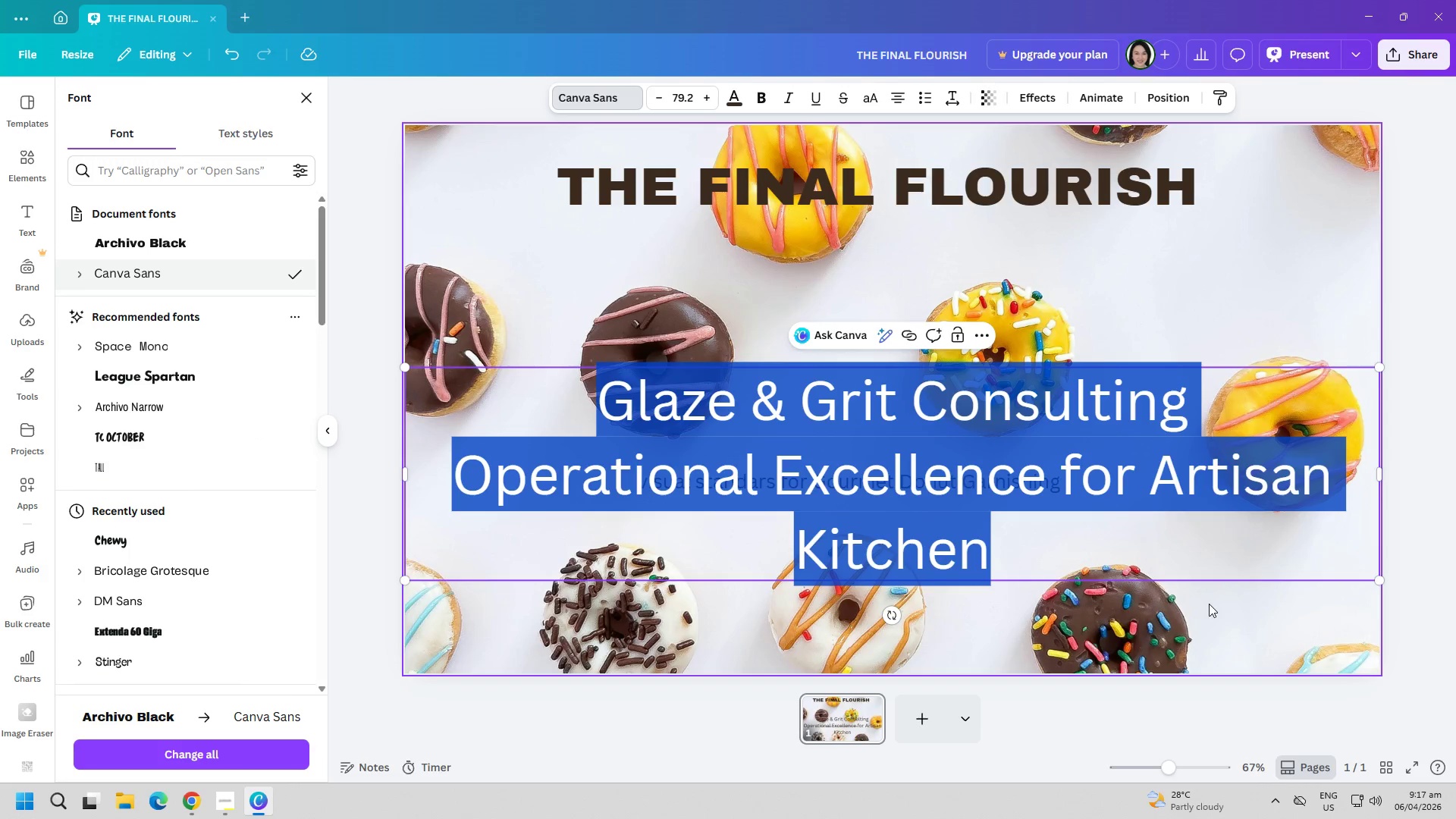 
left_click([1216, 614])
 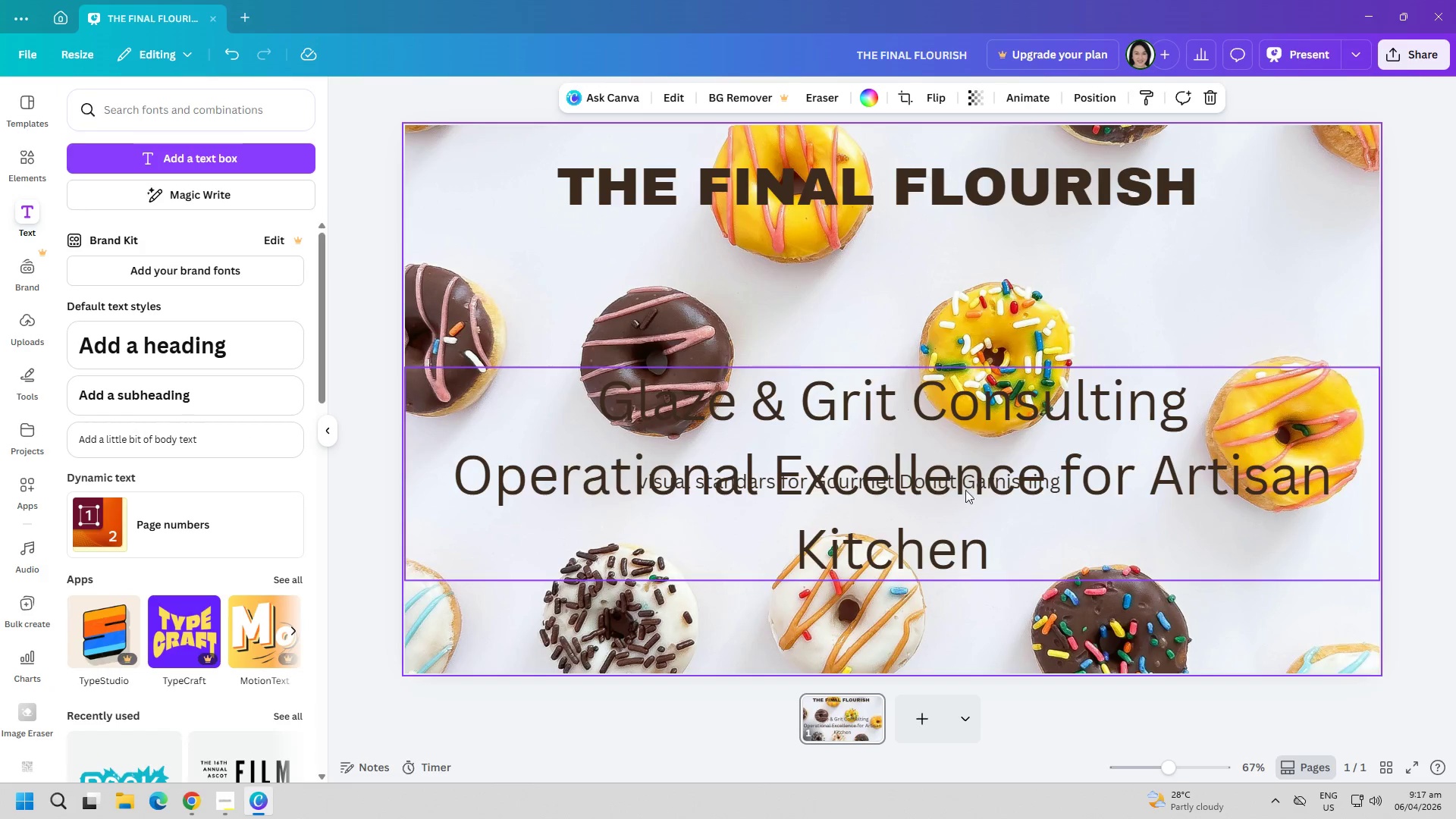 
left_click_drag(start_coordinate=[964, 490], to_coordinate=[942, 529])
 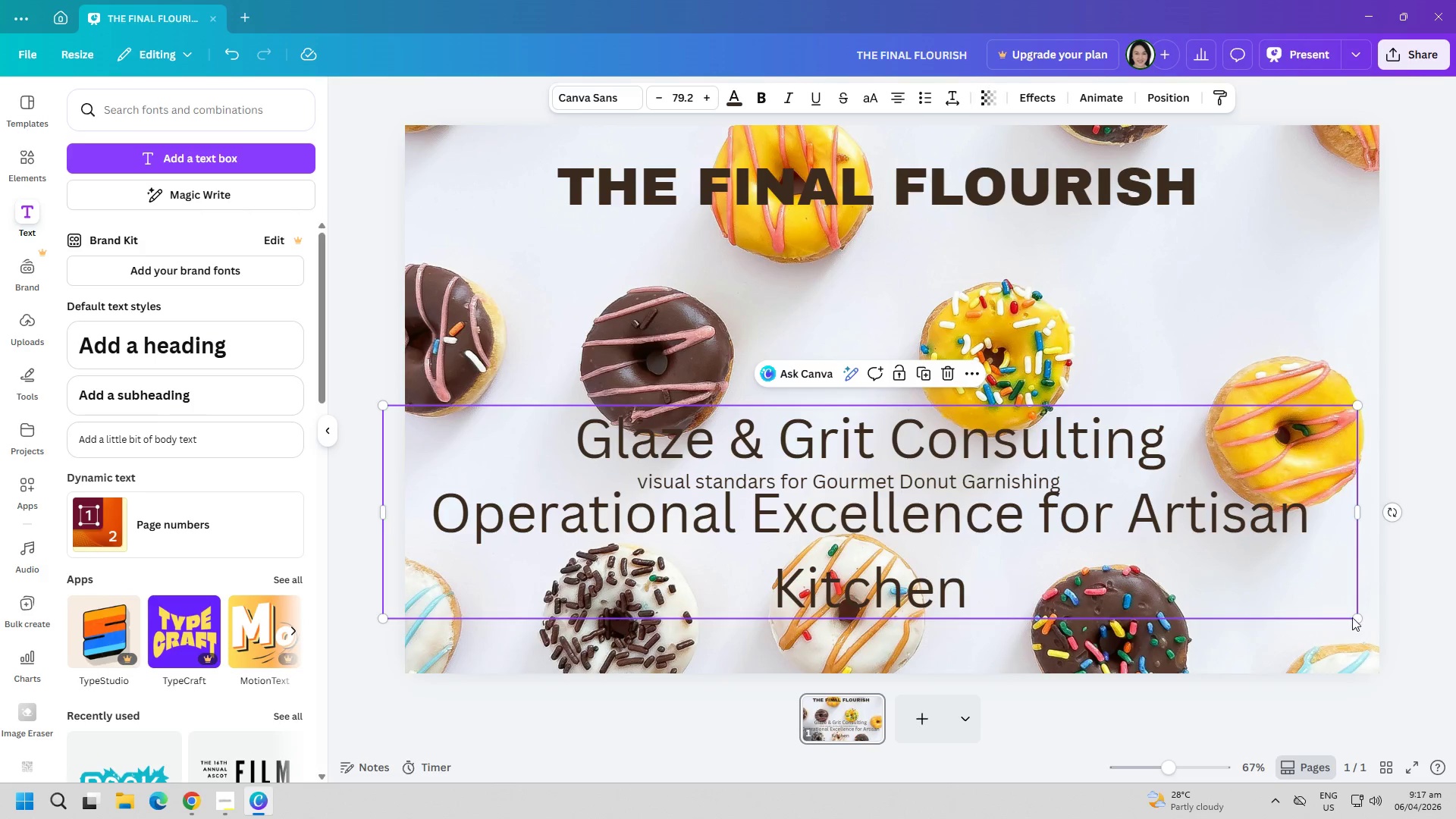 
left_click_drag(start_coordinate=[1360, 617], to_coordinate=[748, 482])
 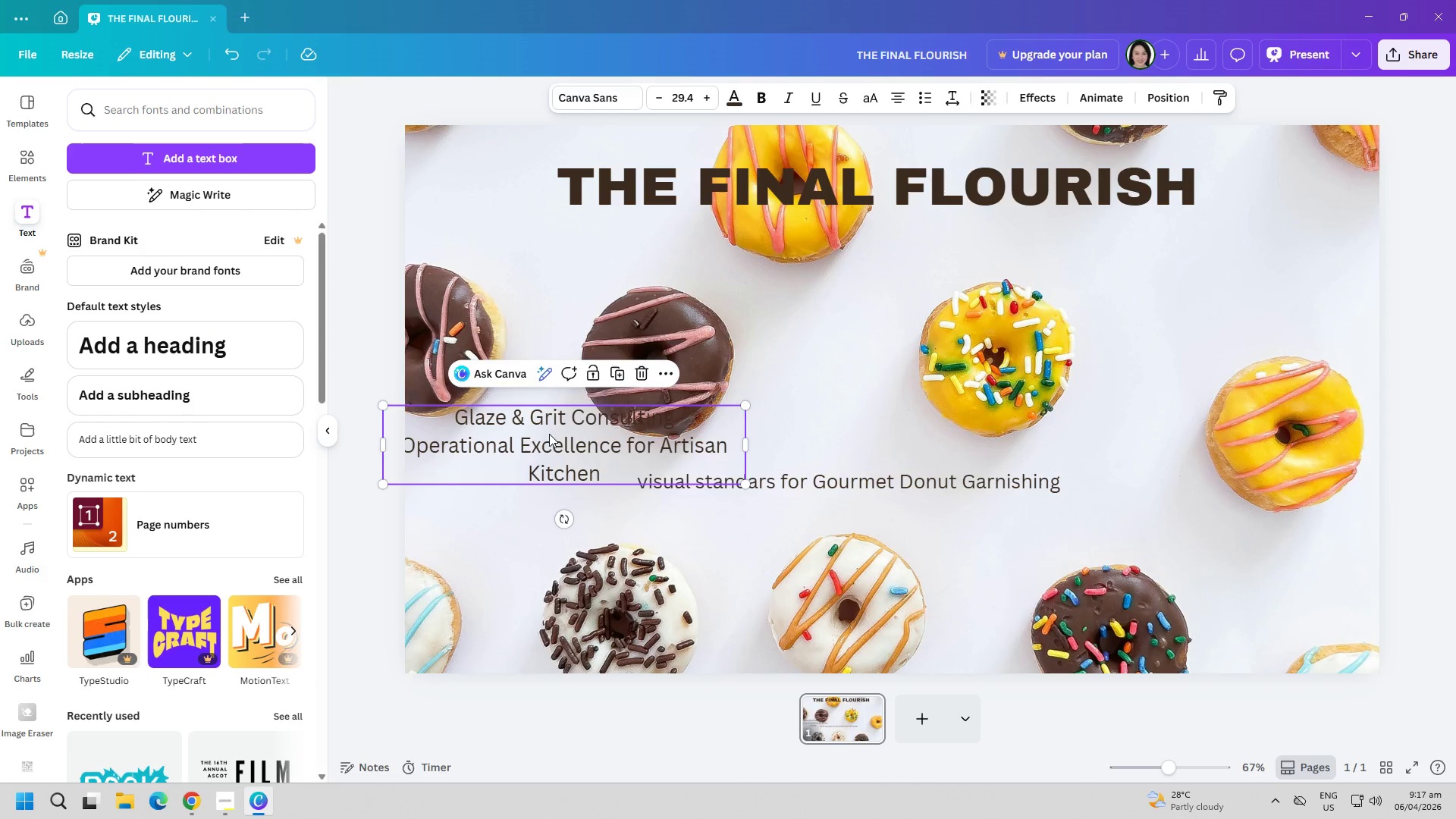 
left_click_drag(start_coordinate=[549, 432], to_coordinate=[808, 532])
 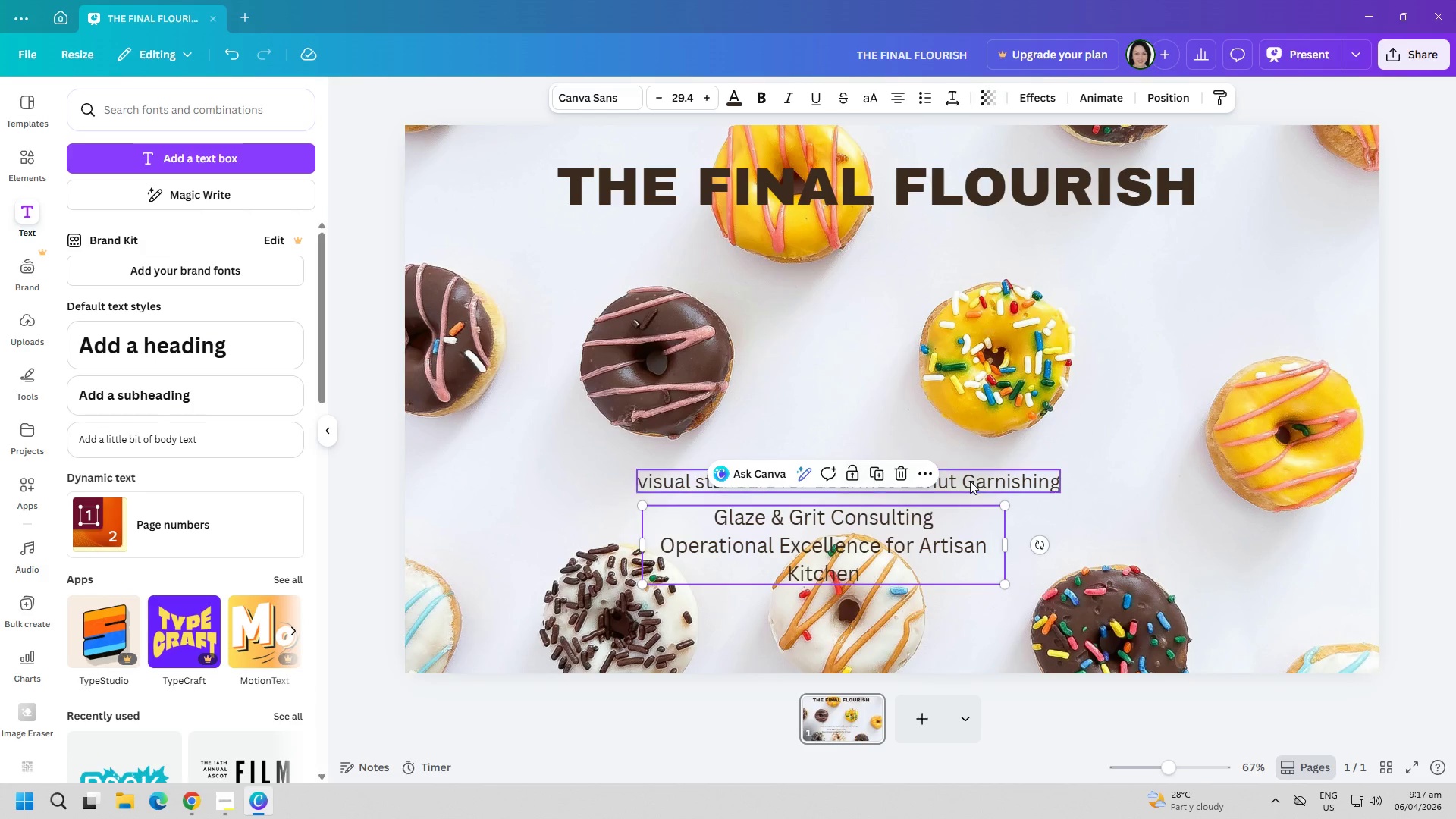 
left_click_drag(start_coordinate=[987, 481], to_coordinate=[983, 447])
 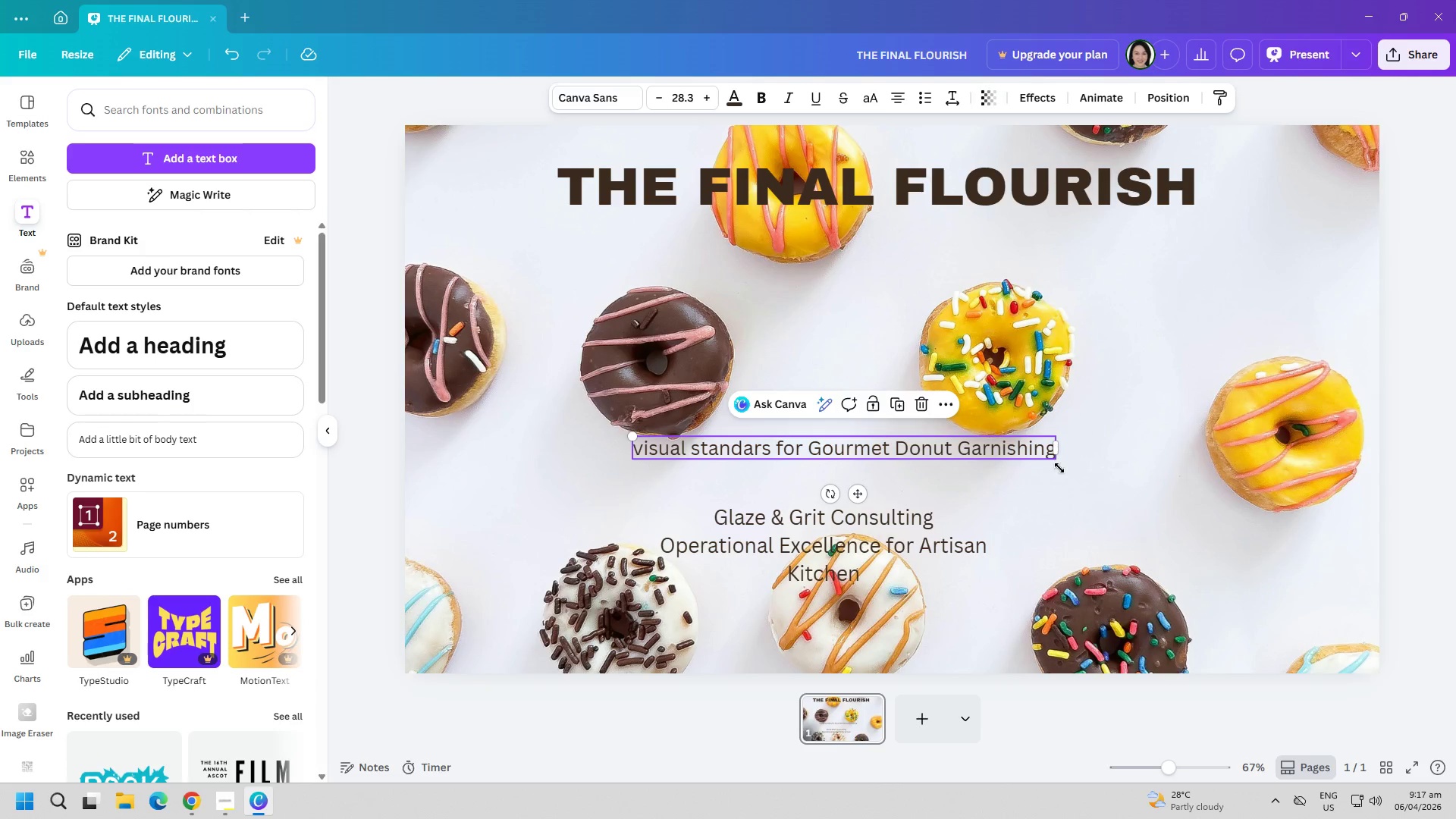 
left_click_drag(start_coordinate=[1056, 463], to_coordinate=[1120, 469])
 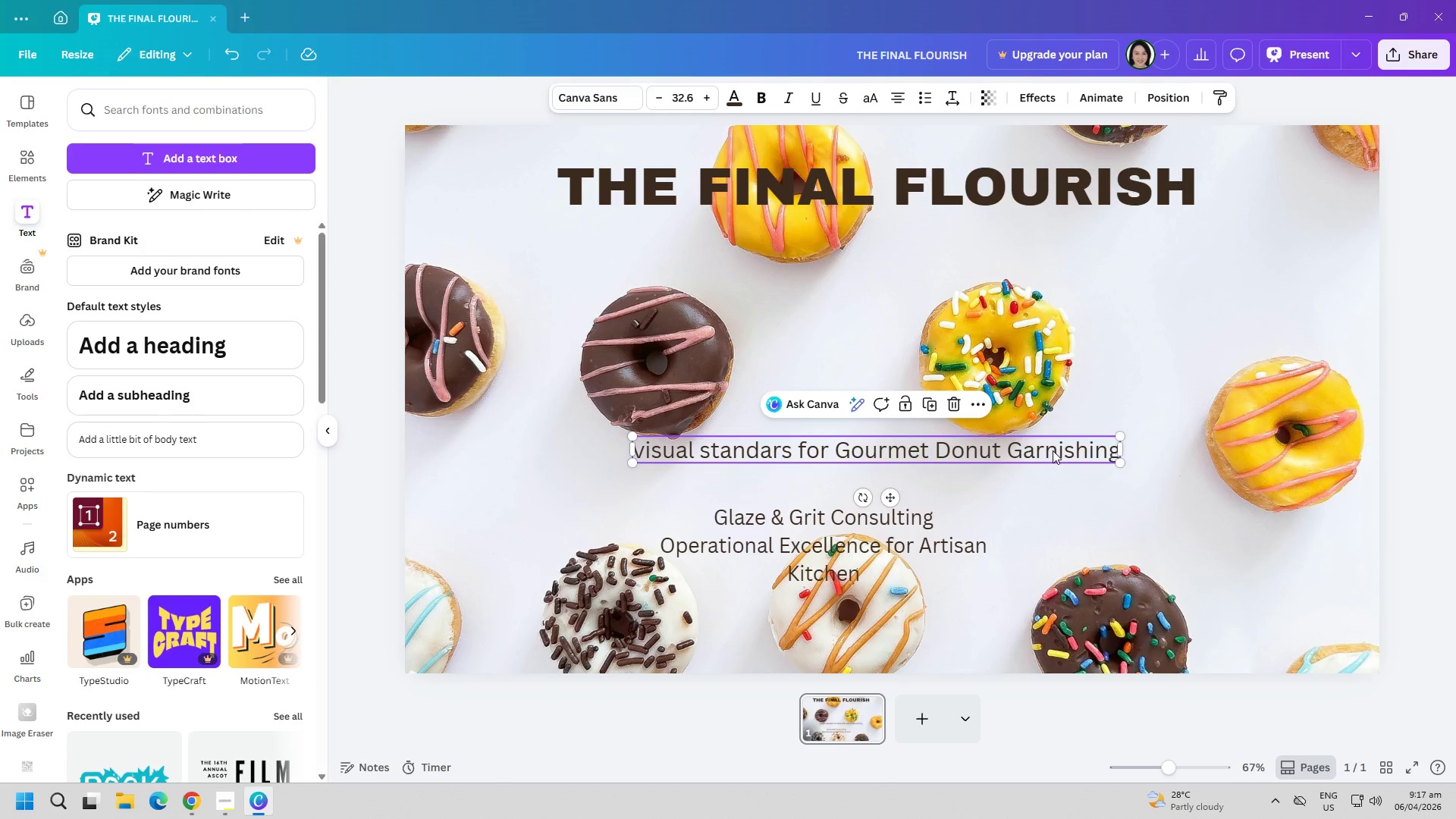 
double_click([1053, 450])
 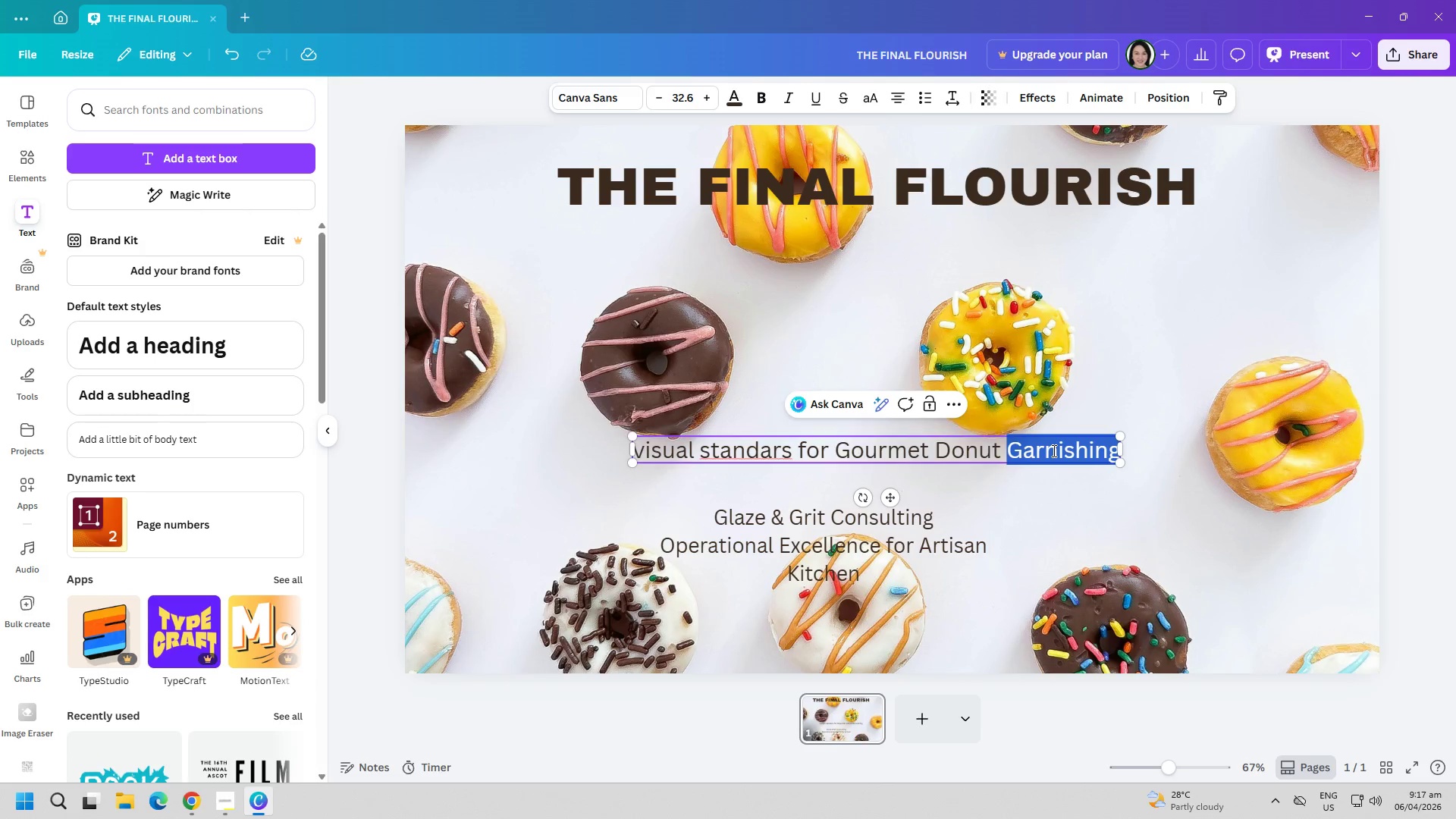 
triple_click([1053, 450])
 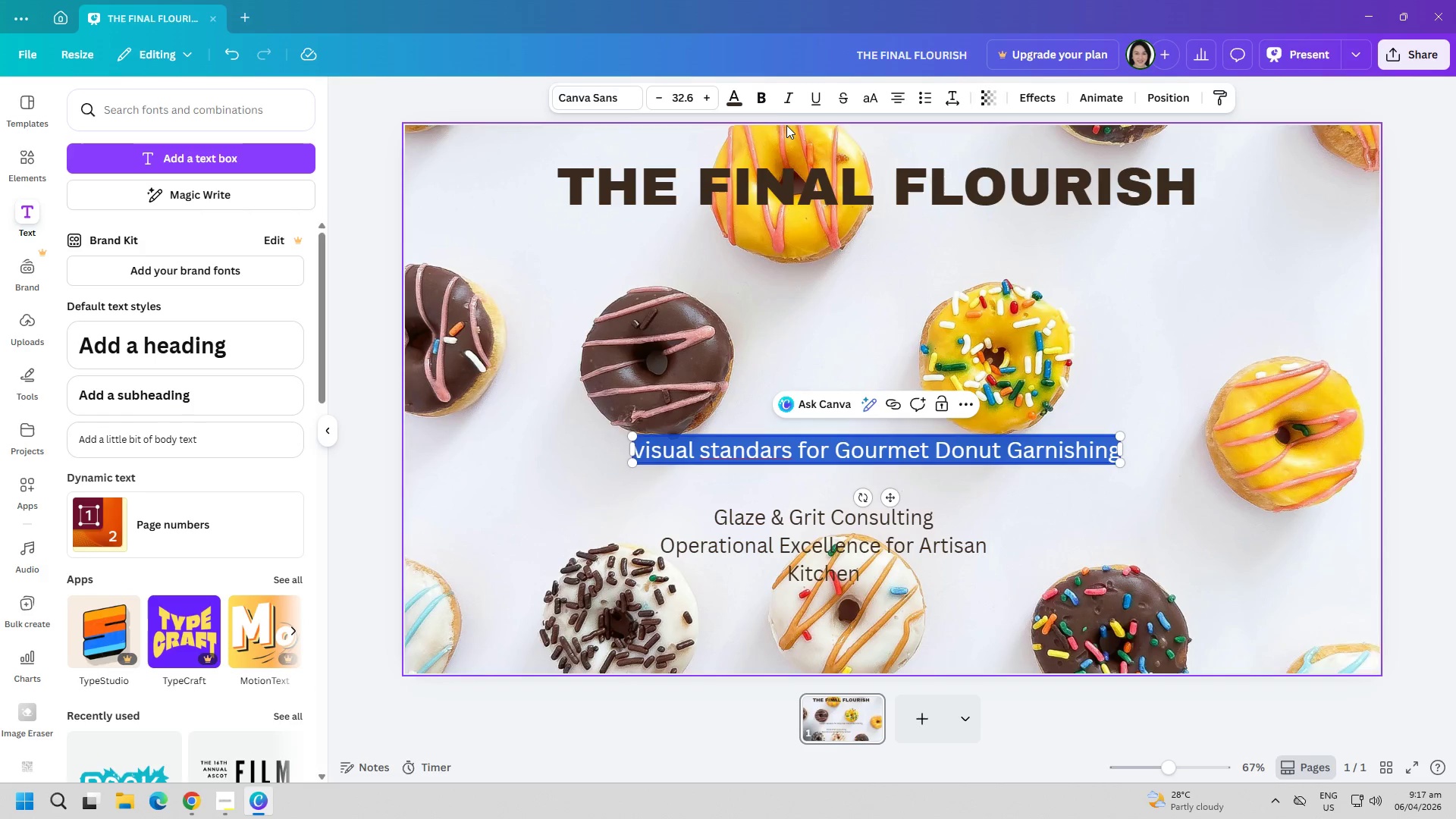 
left_click([762, 93])
 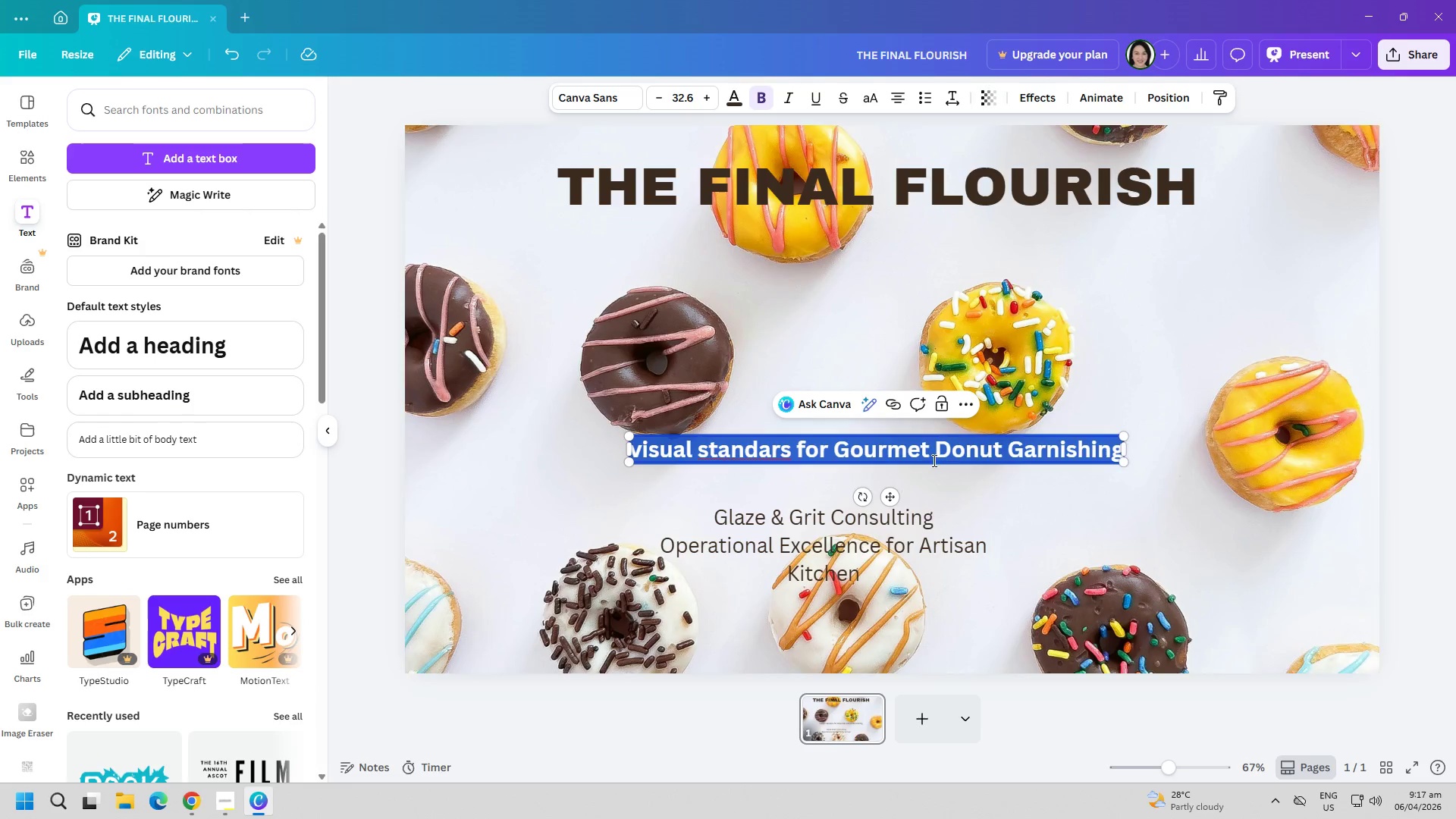 
left_click([1023, 513])
 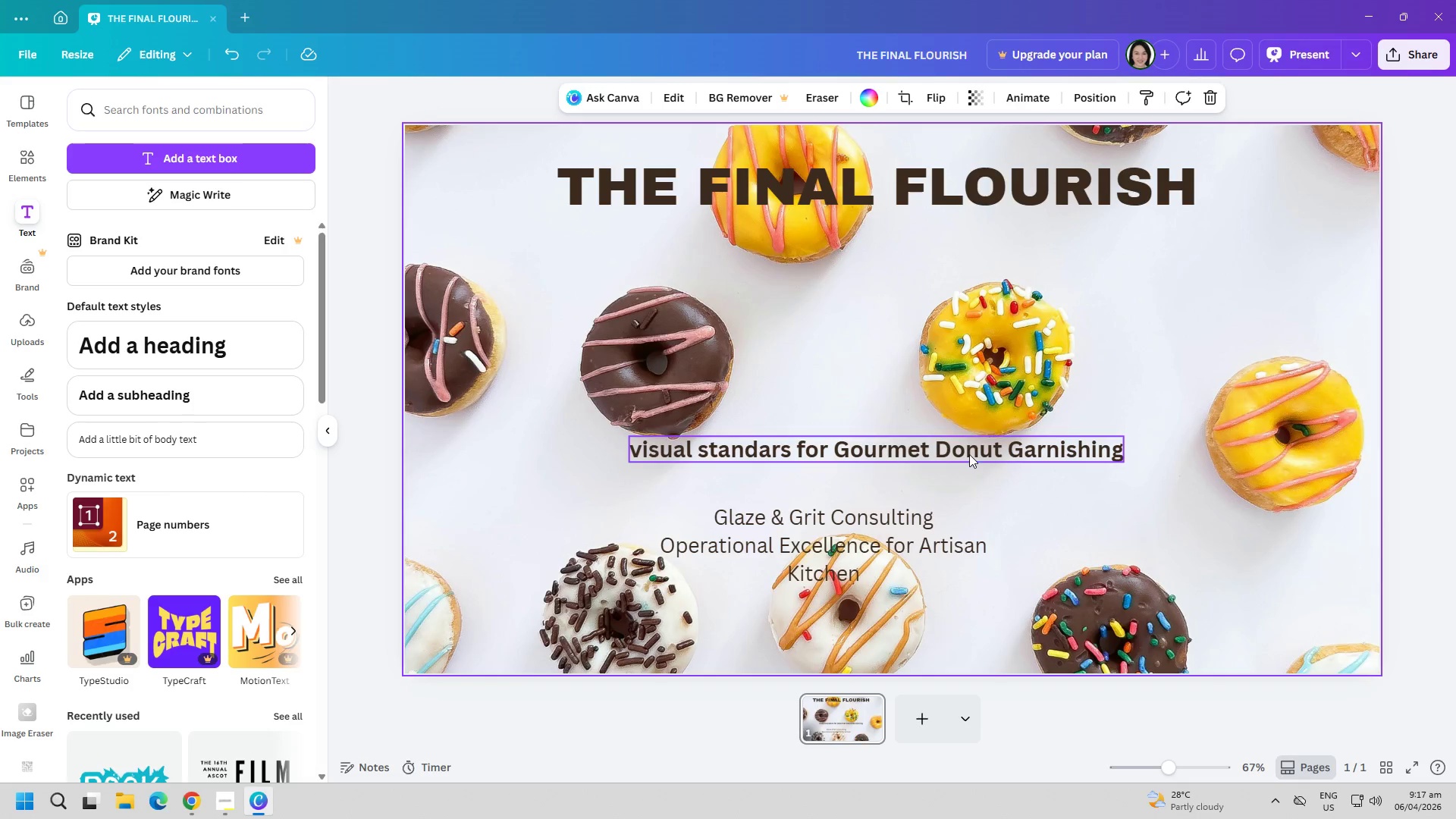 
left_click_drag(start_coordinate=[967, 454], to_coordinate=[933, 444])
 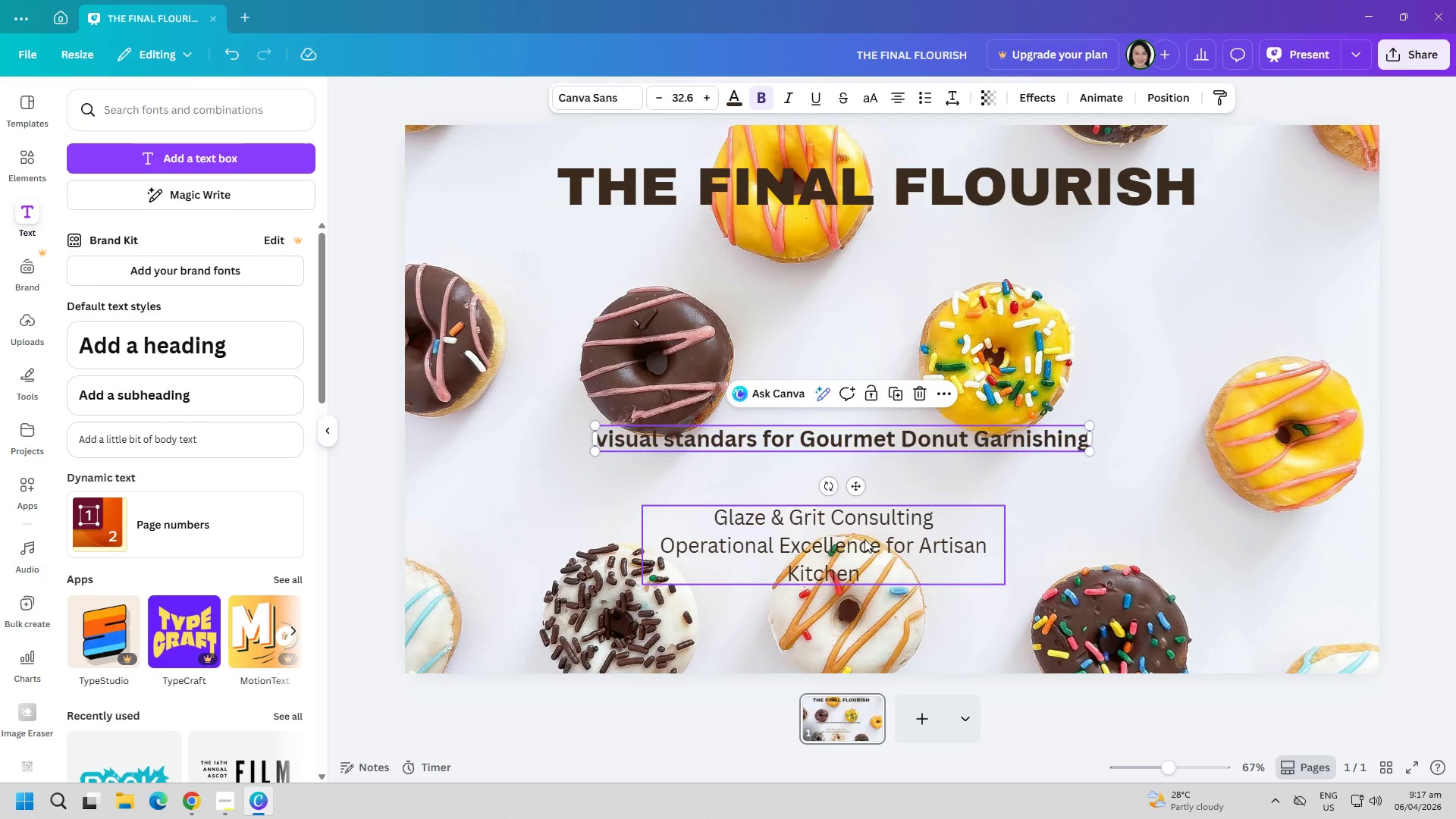 
left_click_drag(start_coordinate=[863, 529], to_coordinate=[862, 478])
 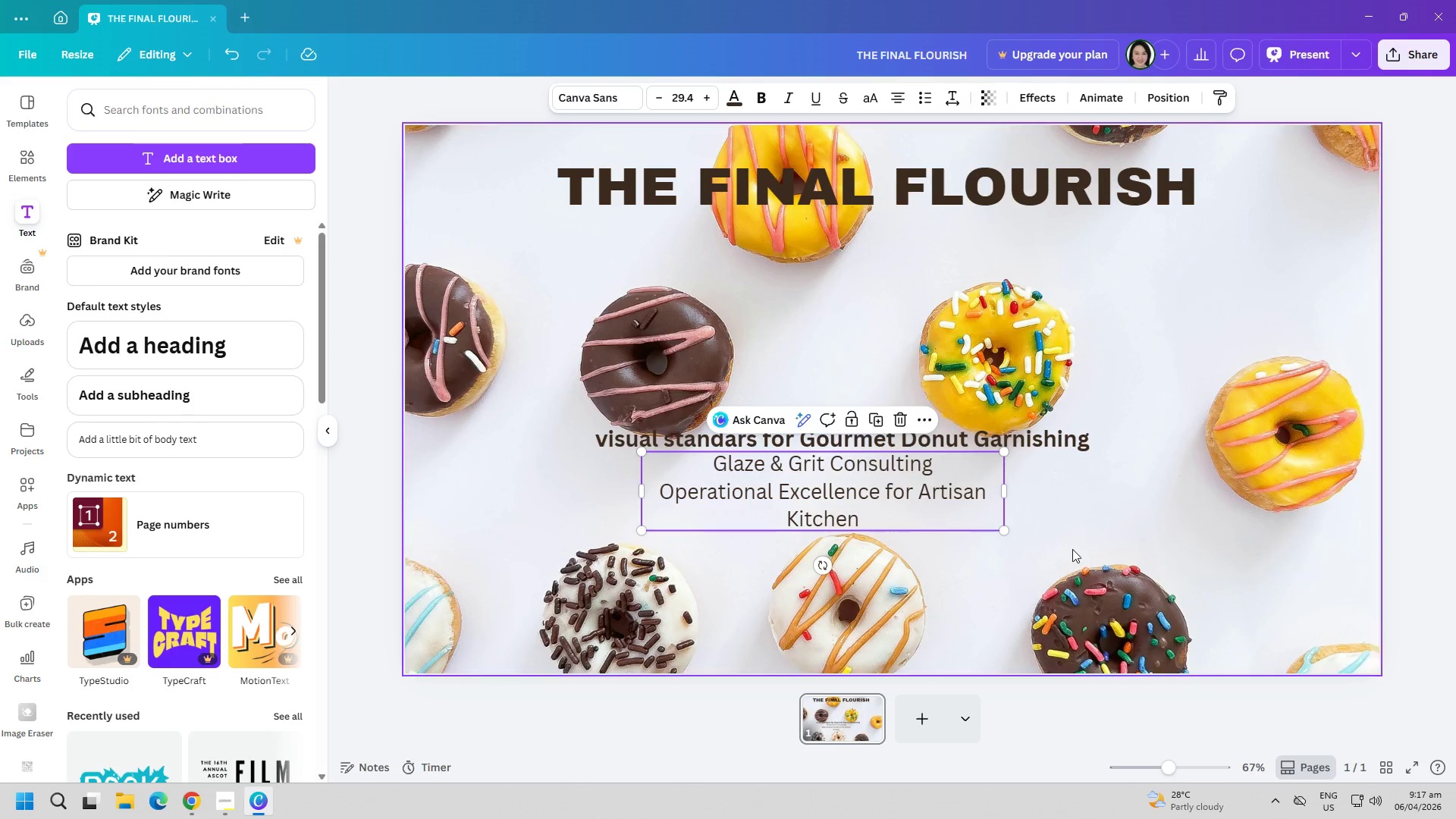 
left_click([1074, 549])
 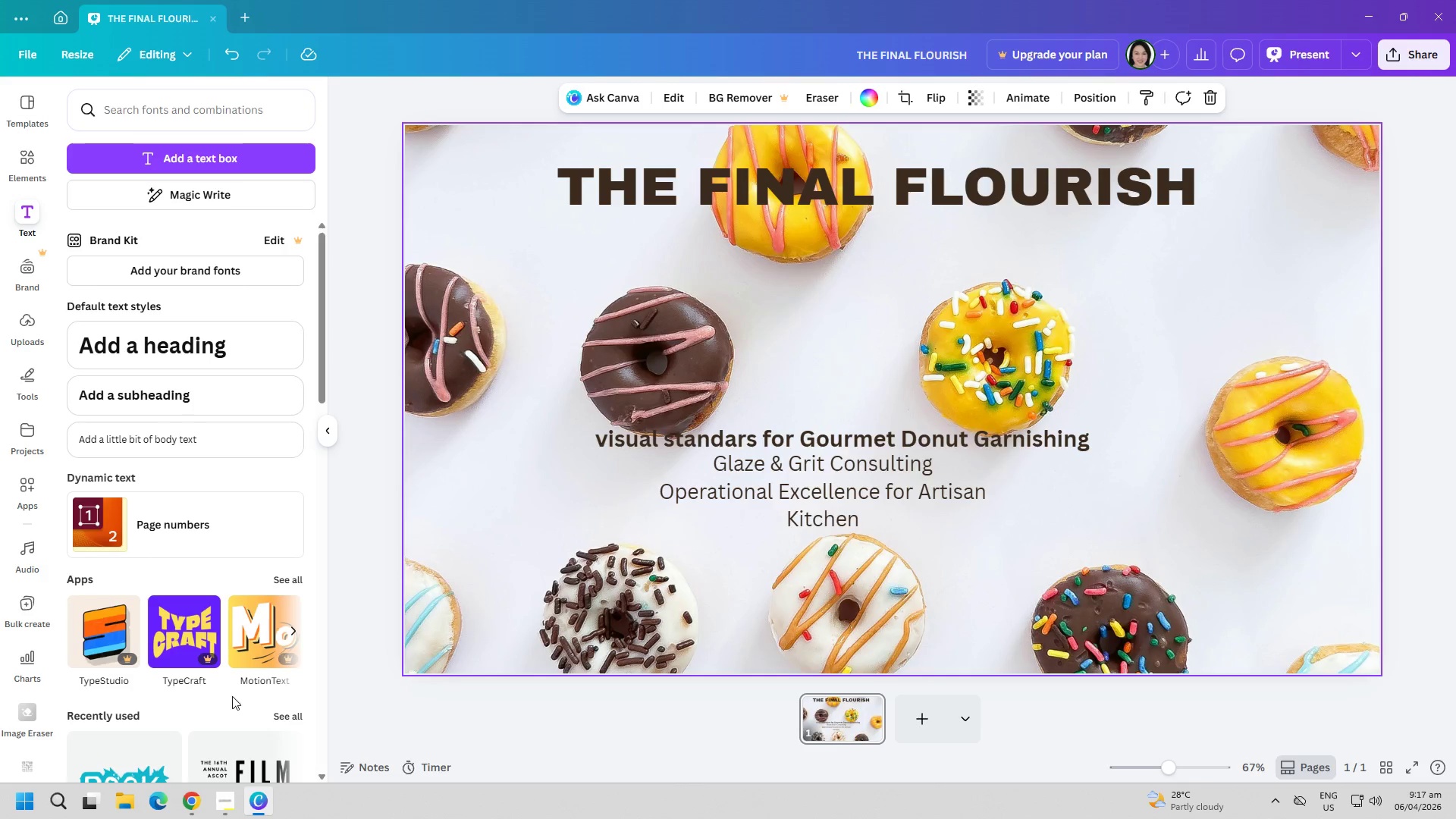 
left_click([186, 802])
 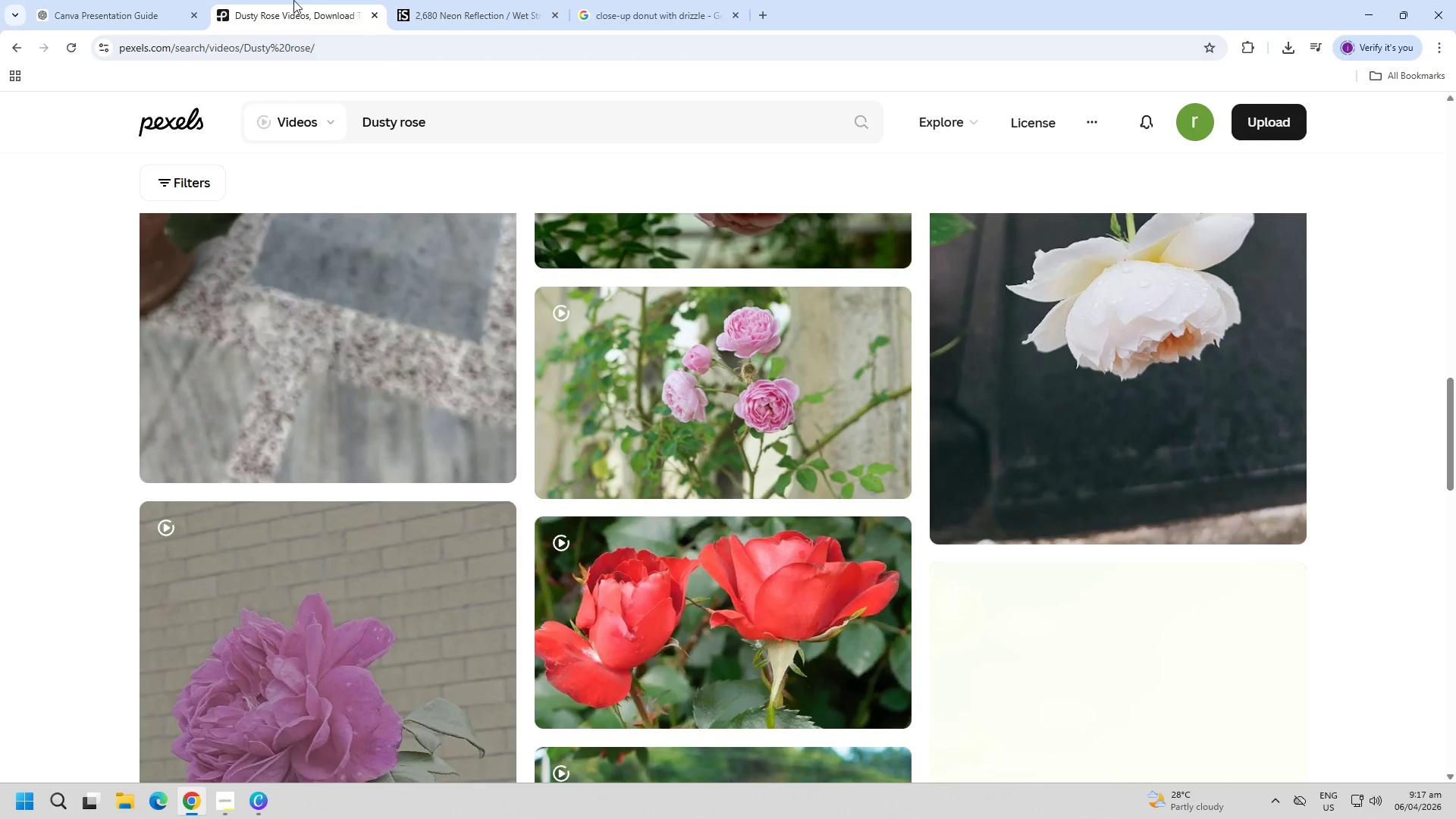 
double_click([414, 126])
 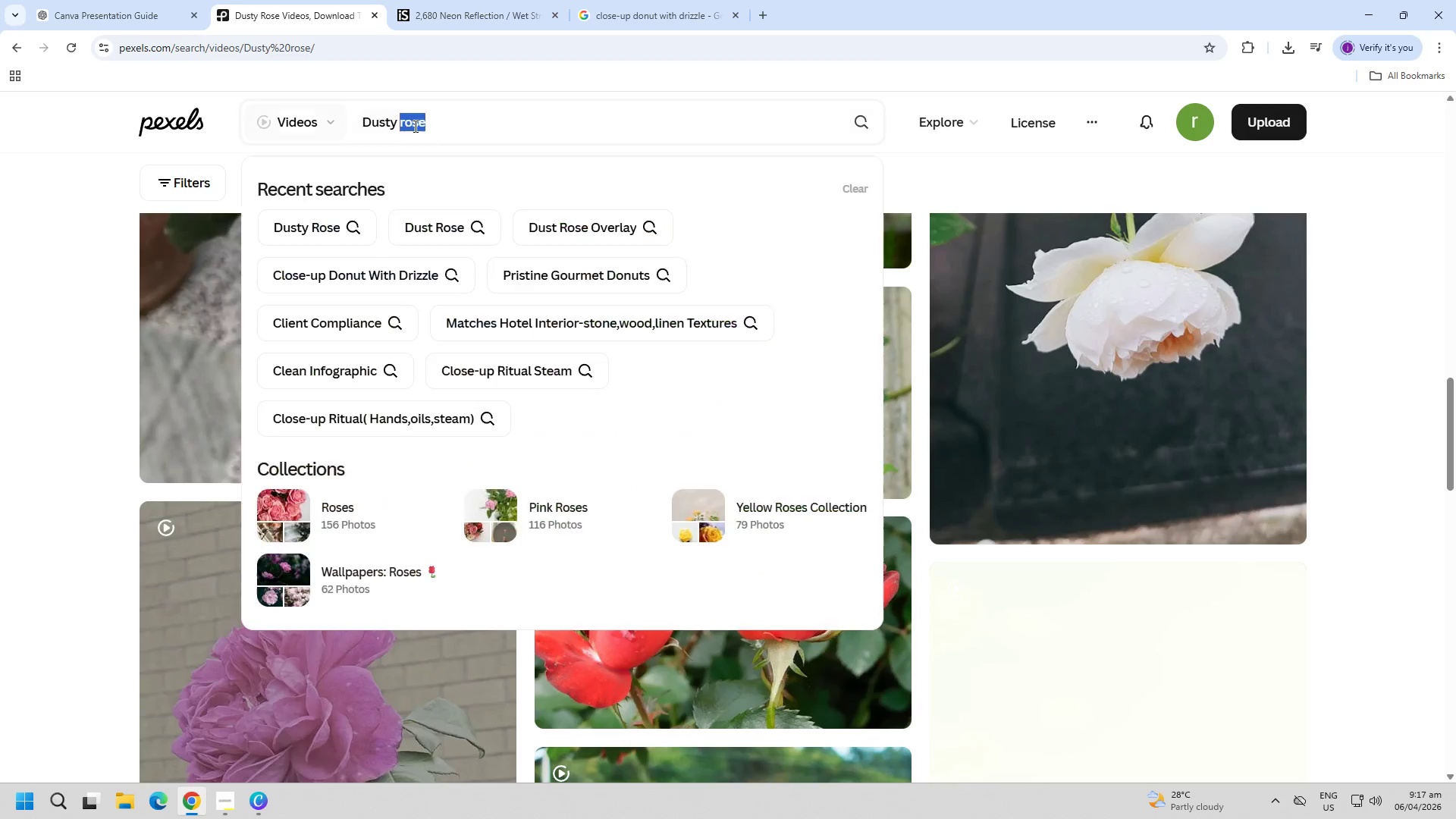 
triple_click([414, 126])
 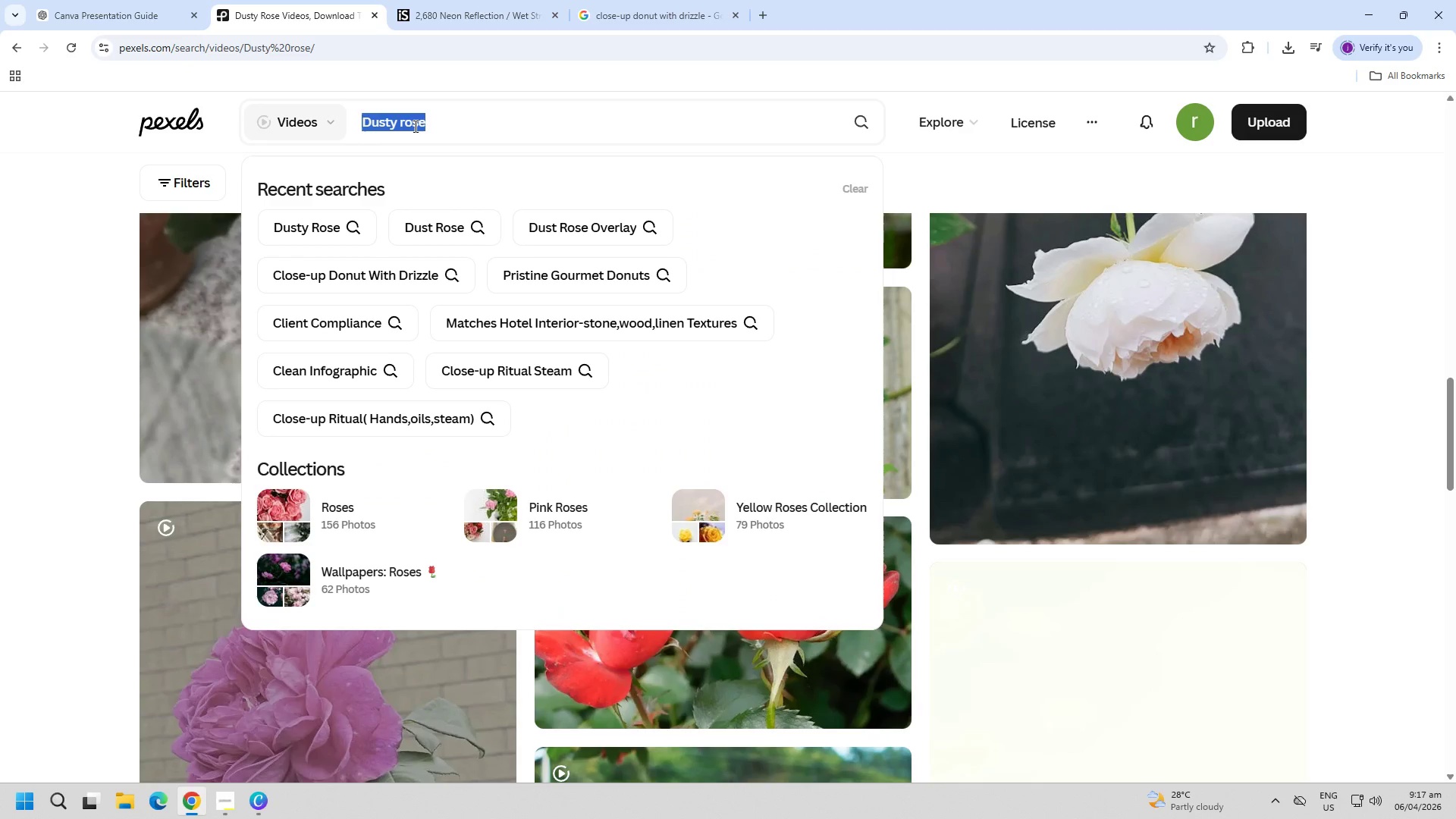 
type(close-up donut with drizzle)
 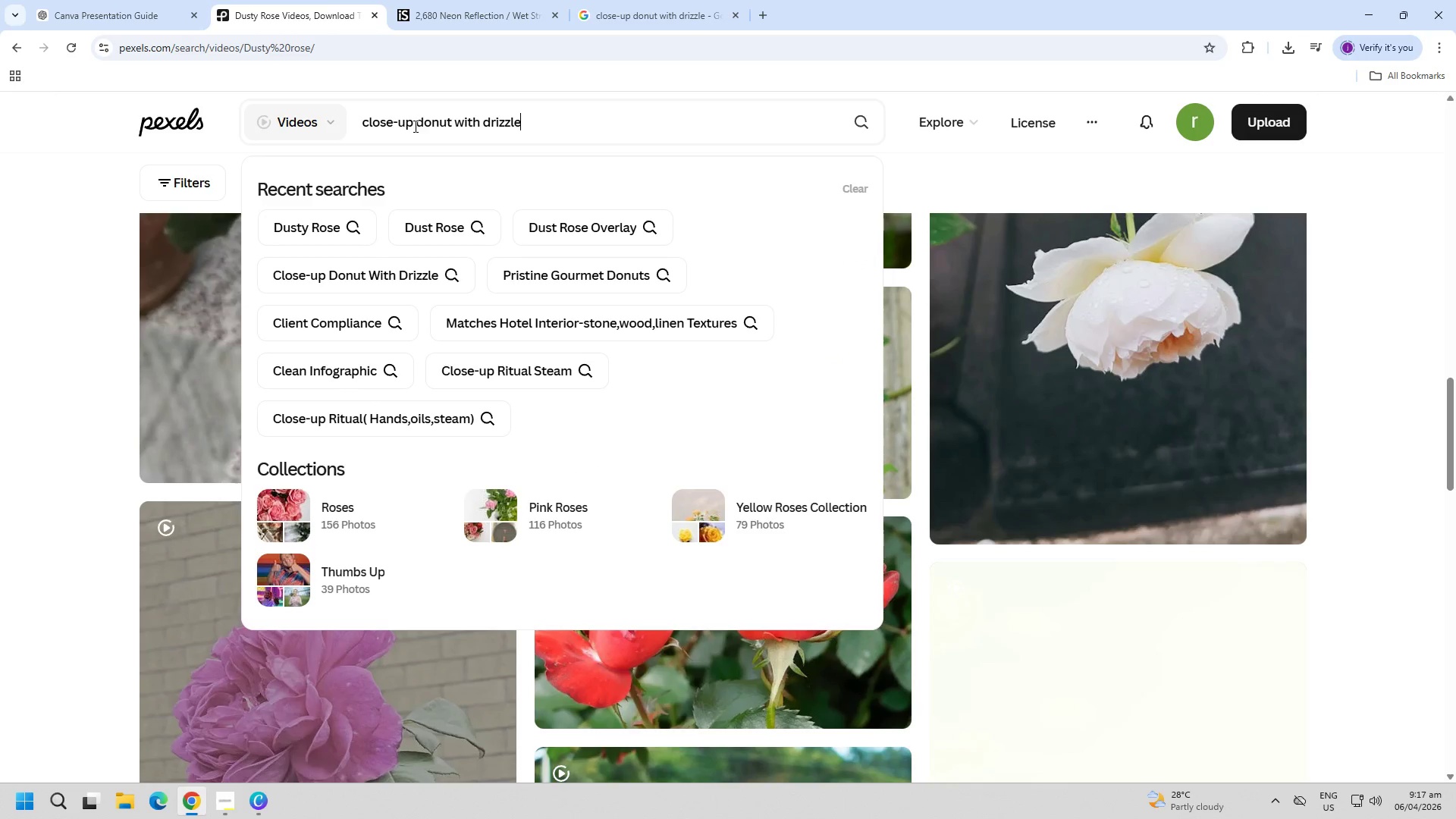 
key(Enter)
 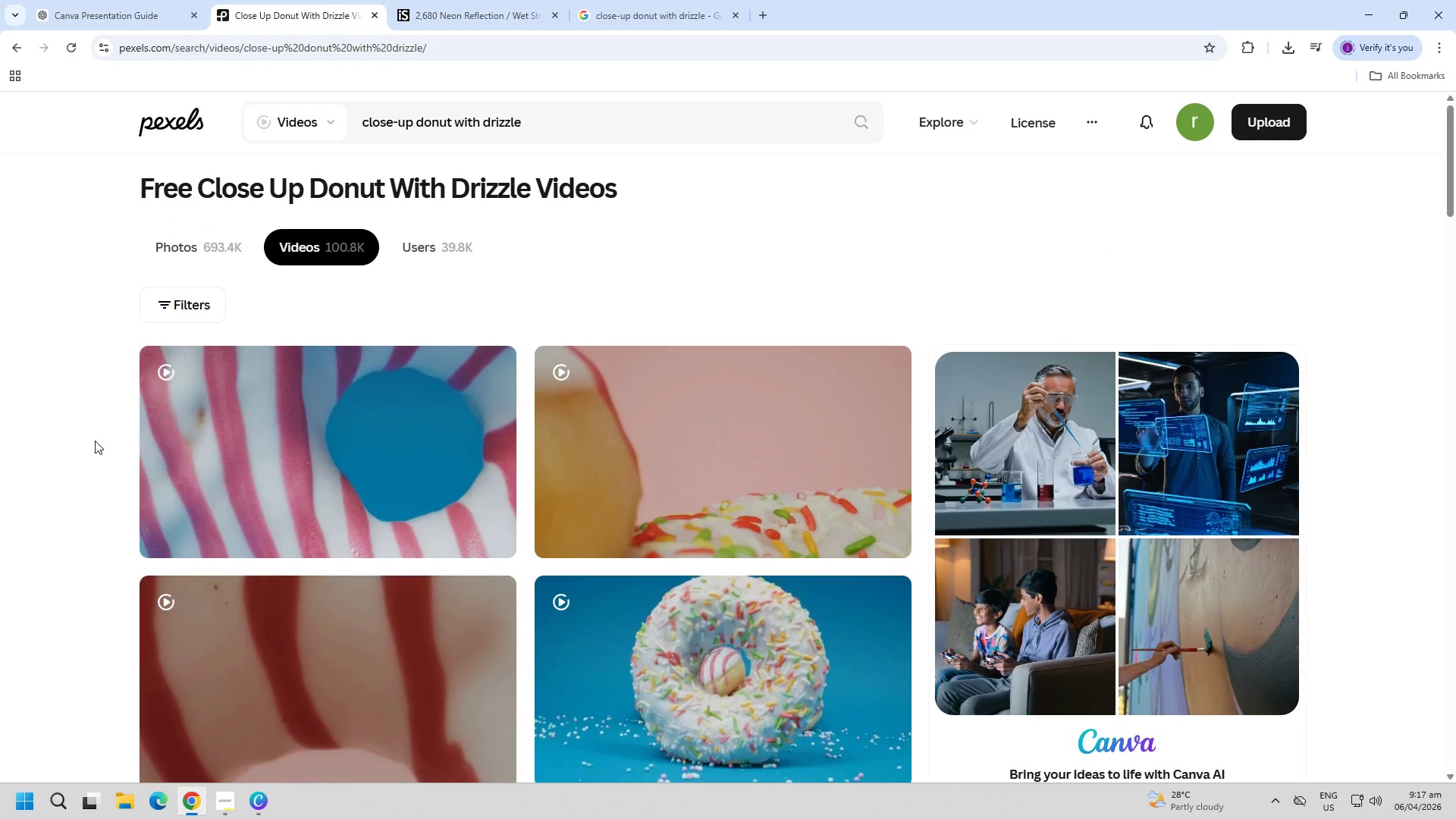 
left_click([189, 232])
 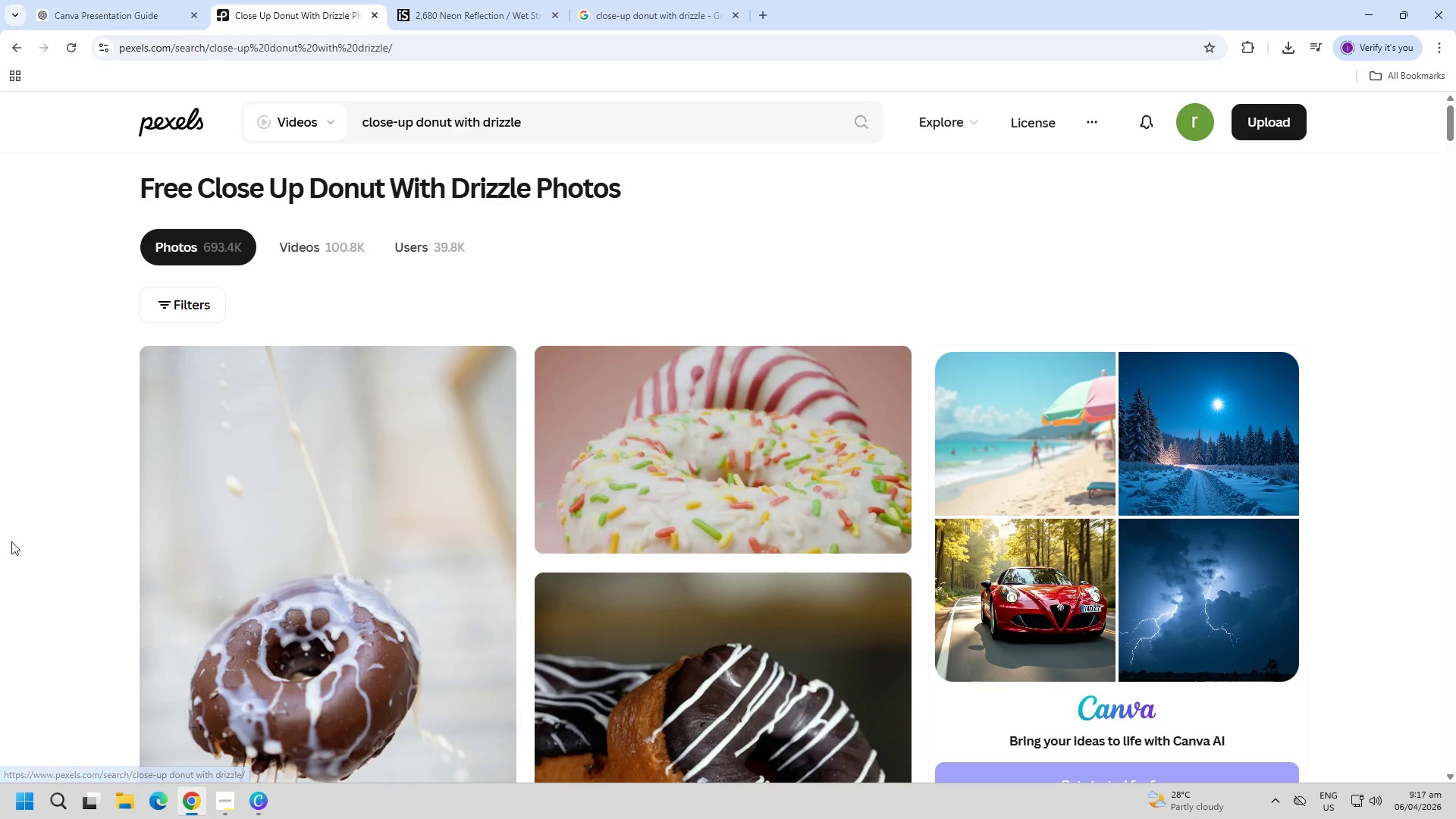 
scroll: coordinate [73, 529], scroll_direction: down, amount: 2.0
 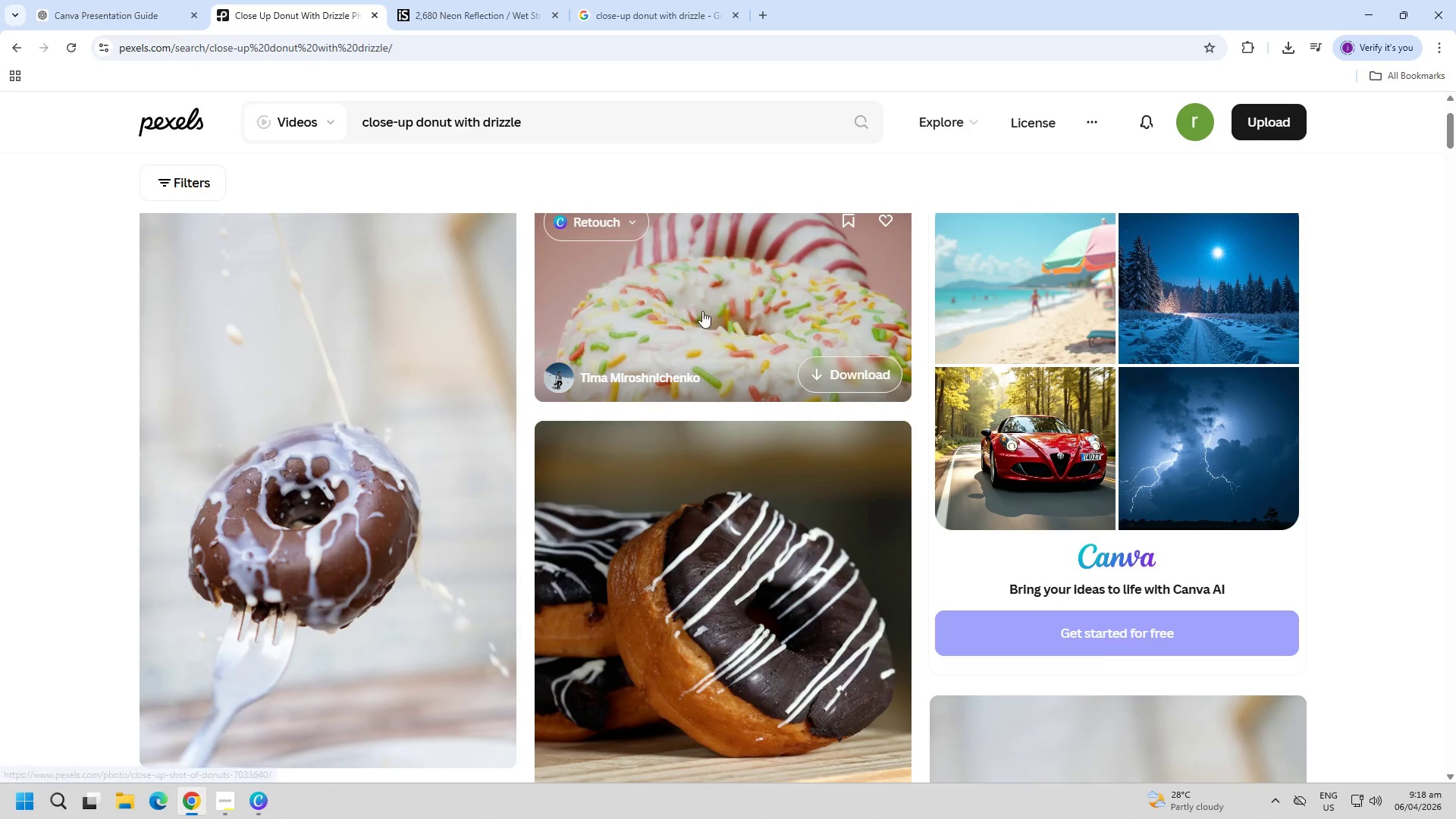 
left_click([702, 311])
 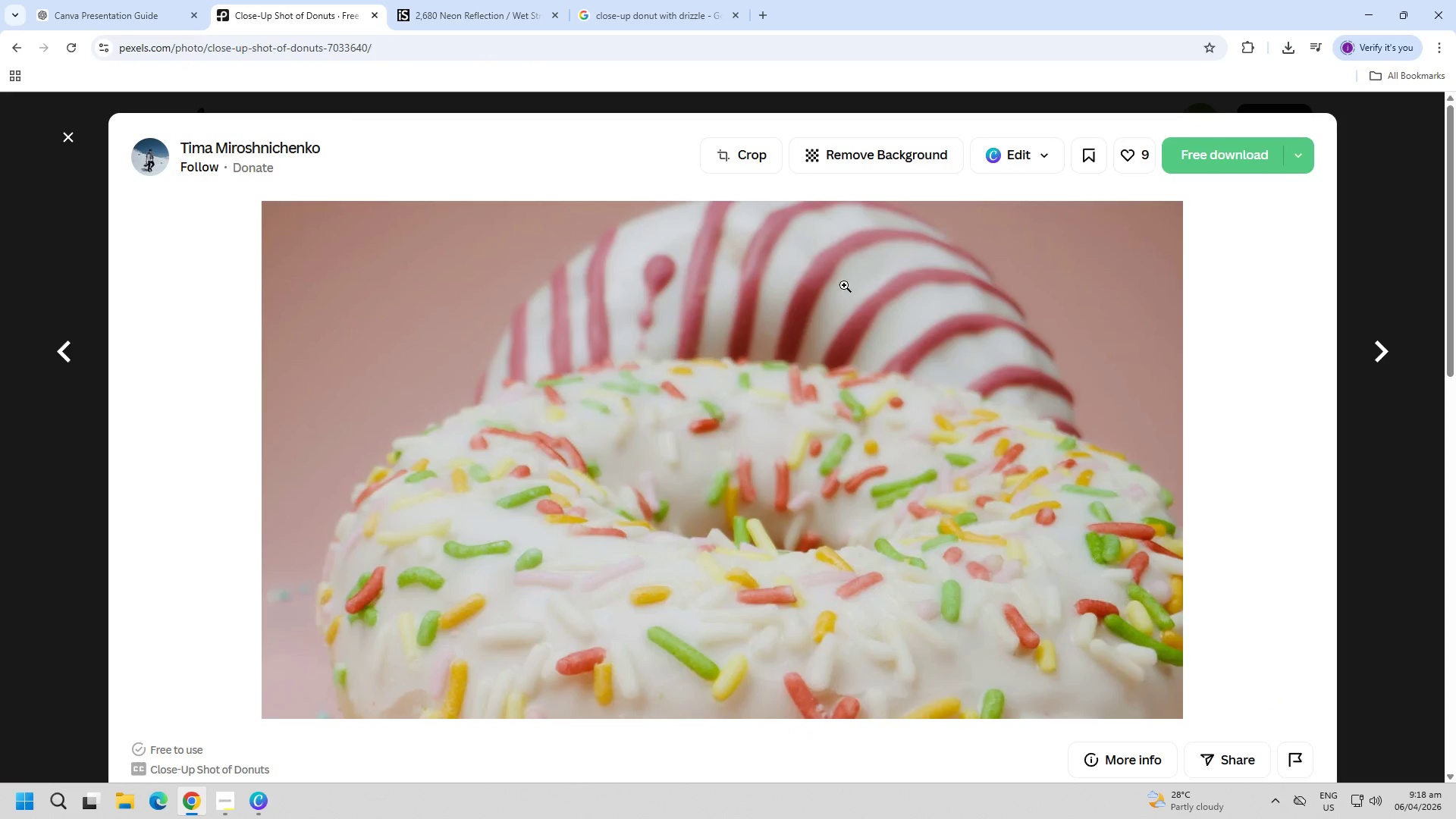 
left_click([1216, 168])
 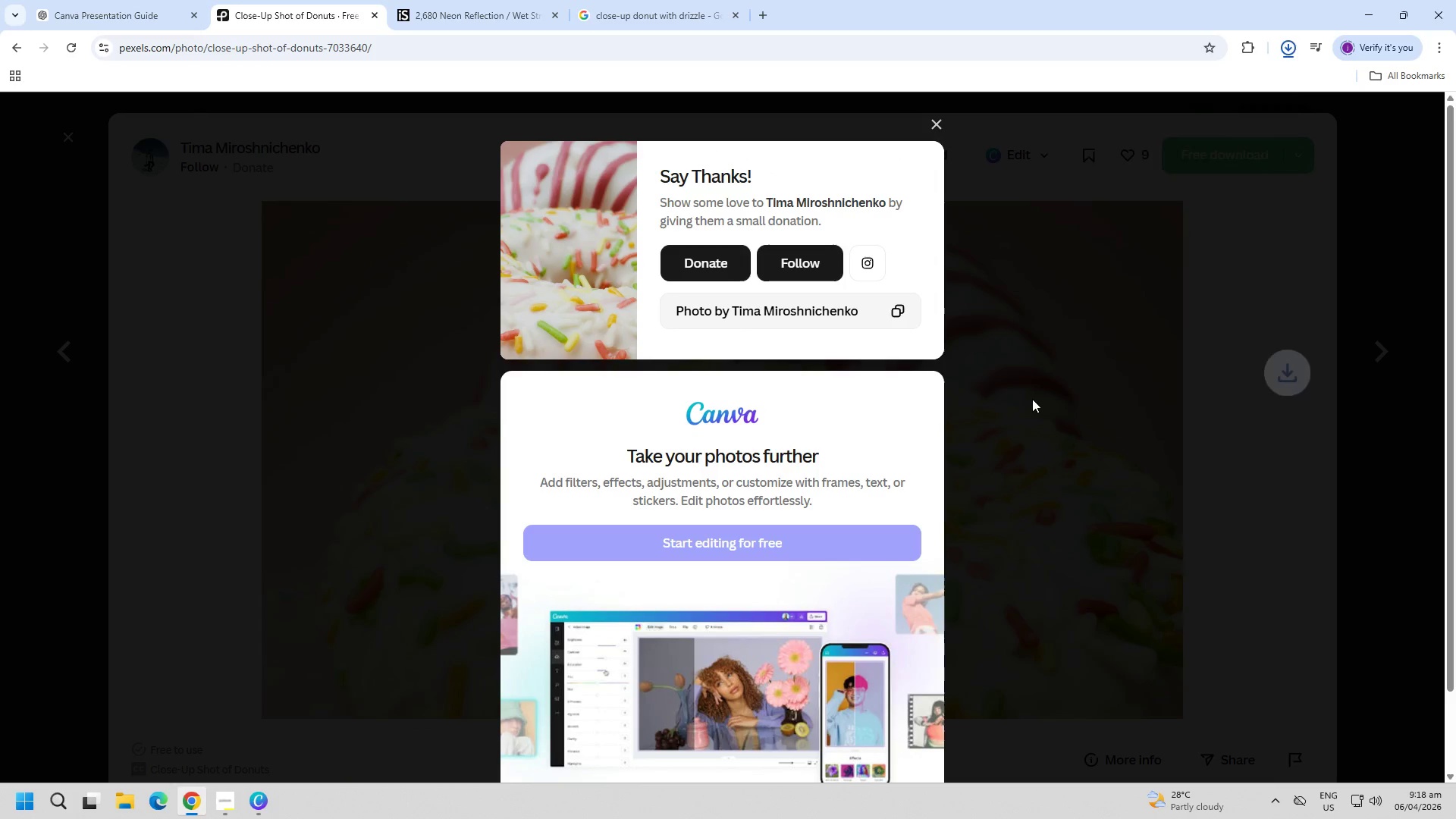 
key(Escape)
 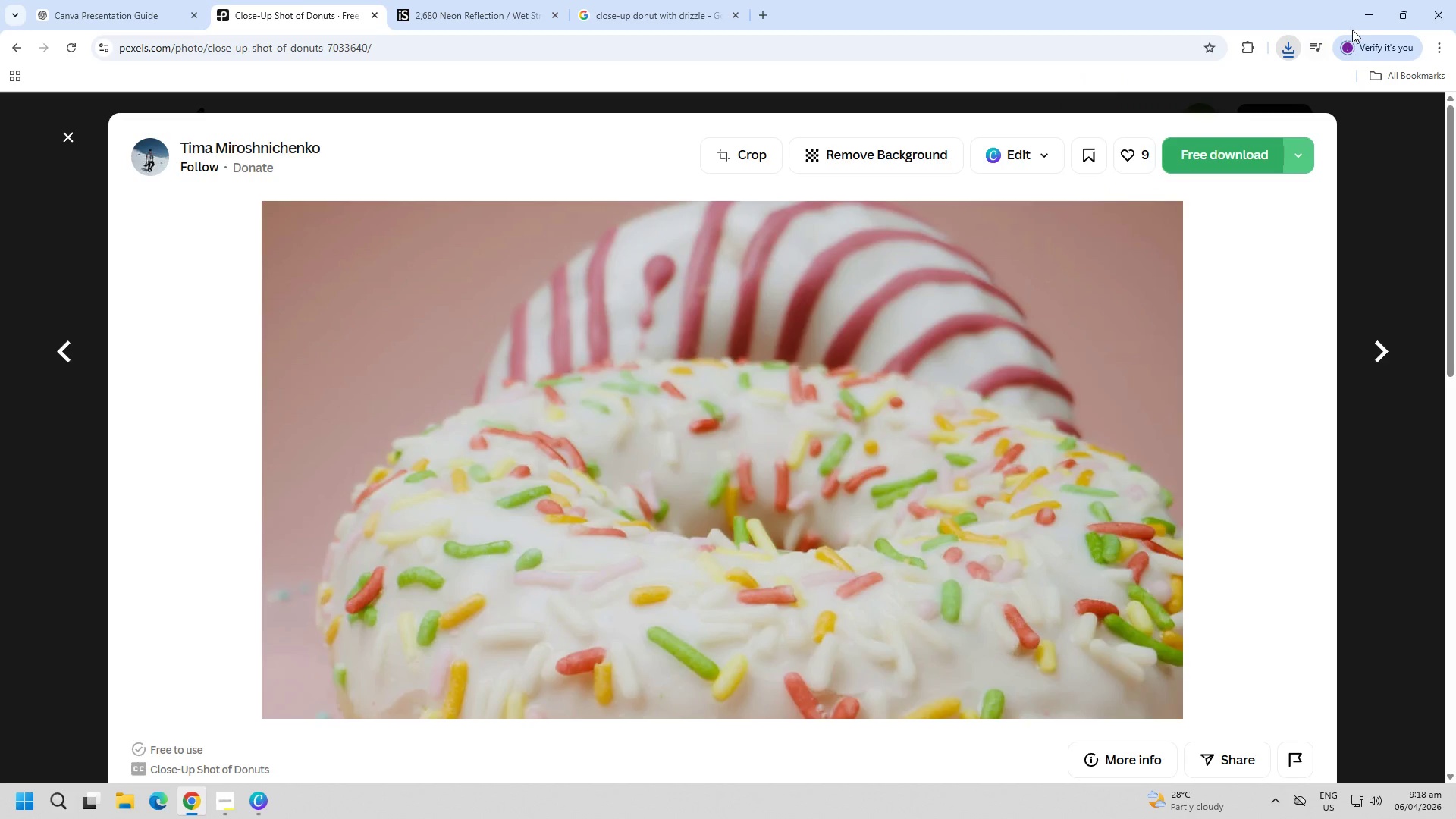 
left_click([1366, 19])
 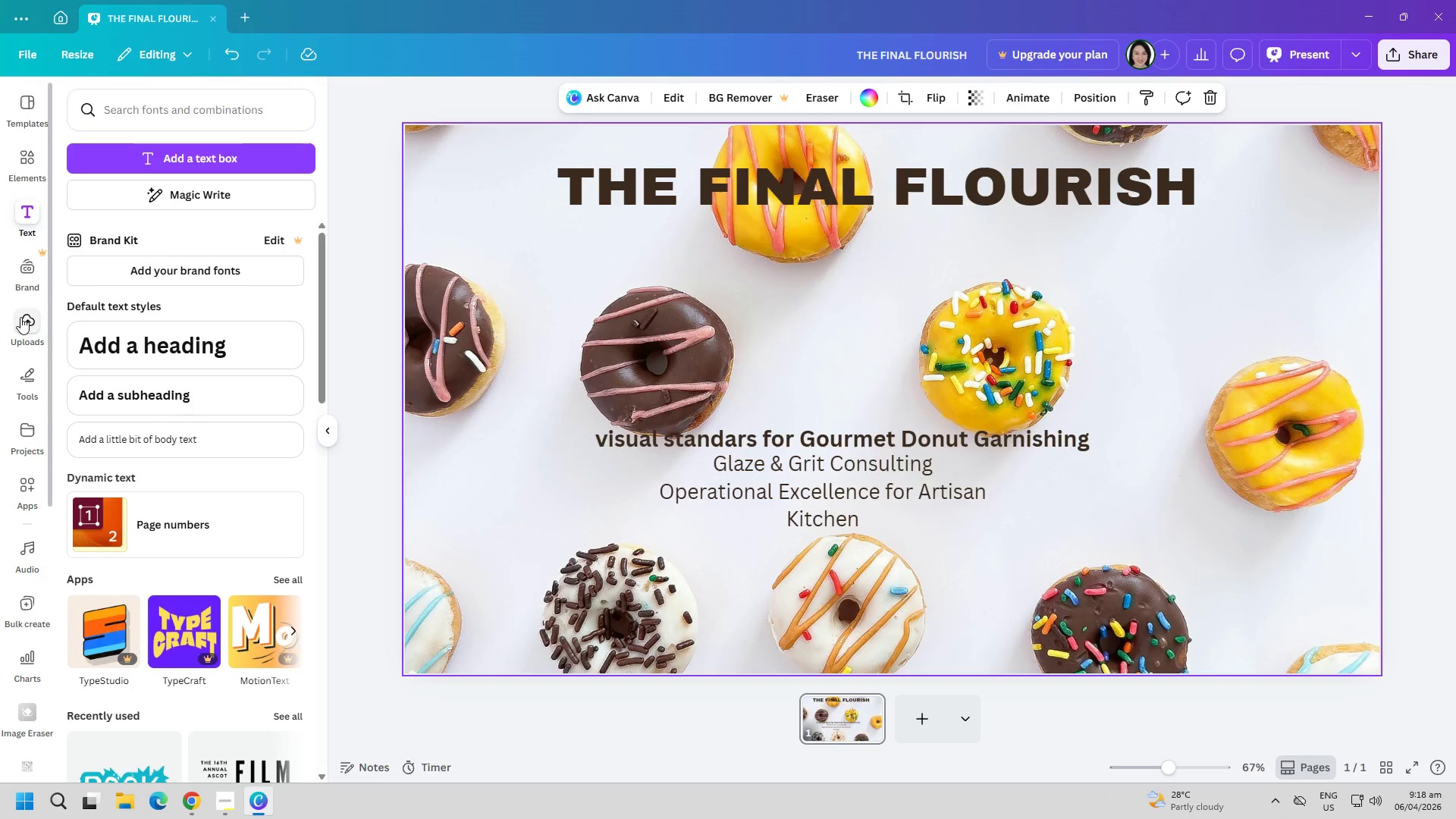 
left_click([24, 331])
 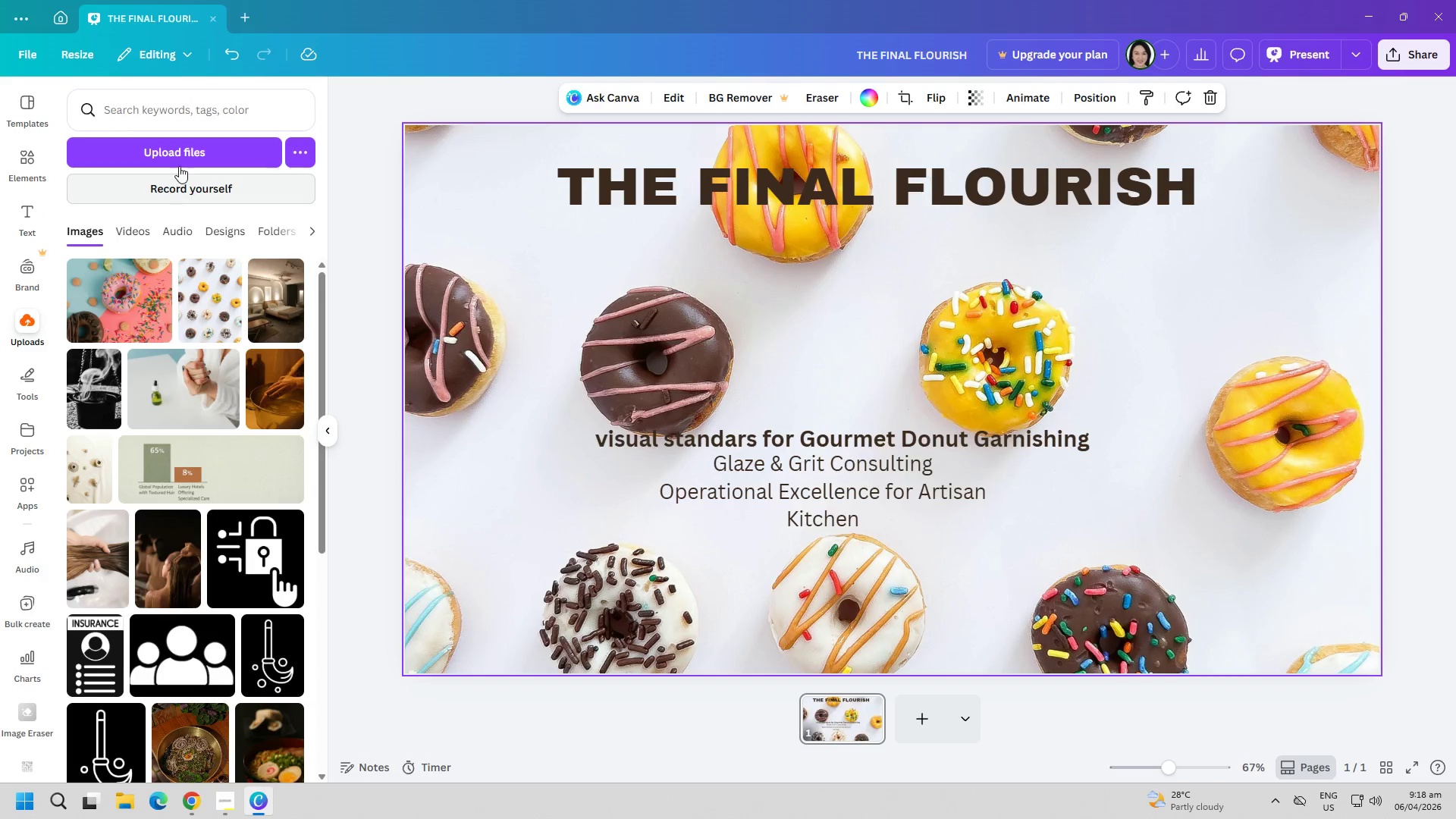 
left_click([179, 157])
 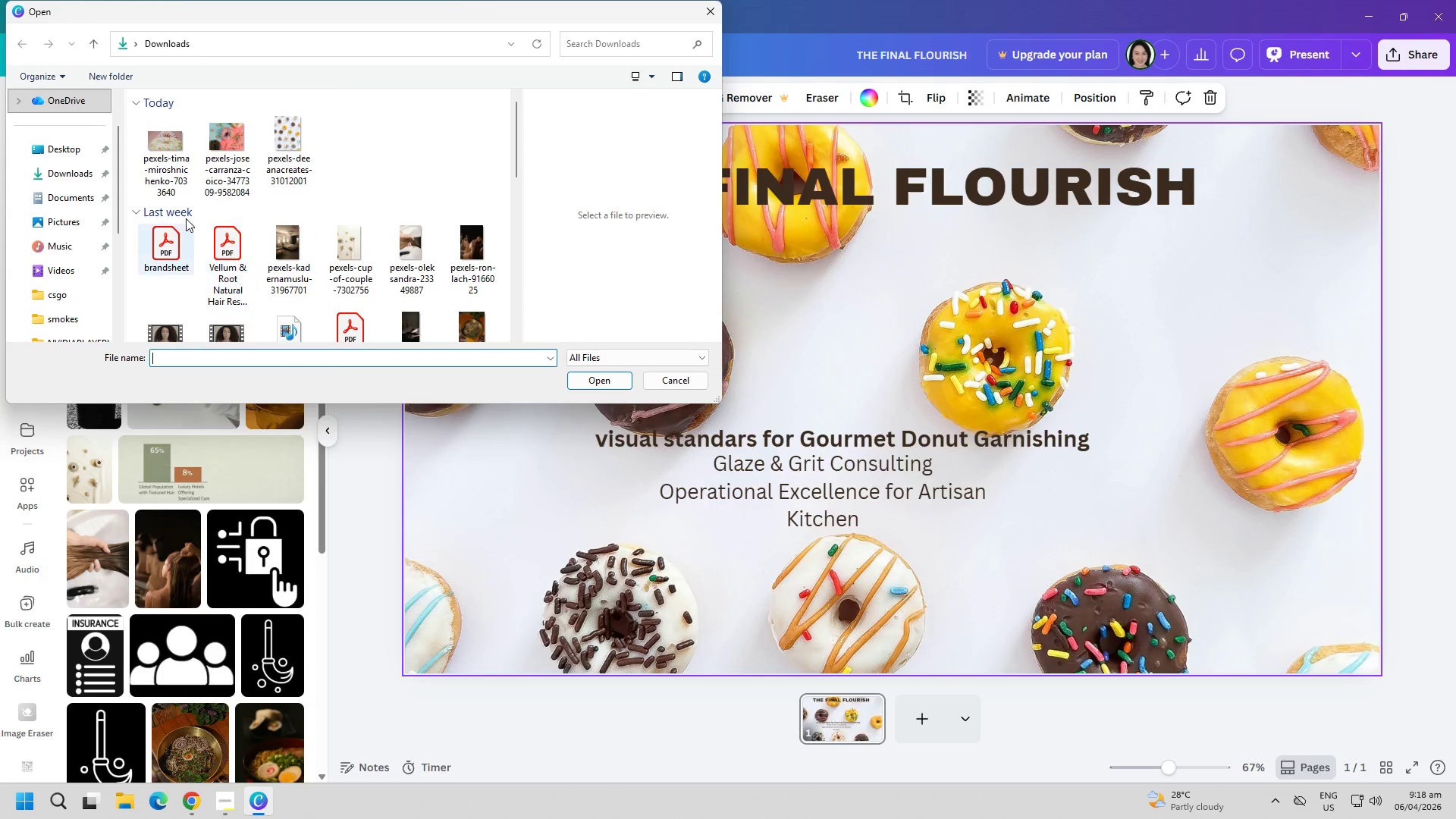 
double_click([154, 166])
 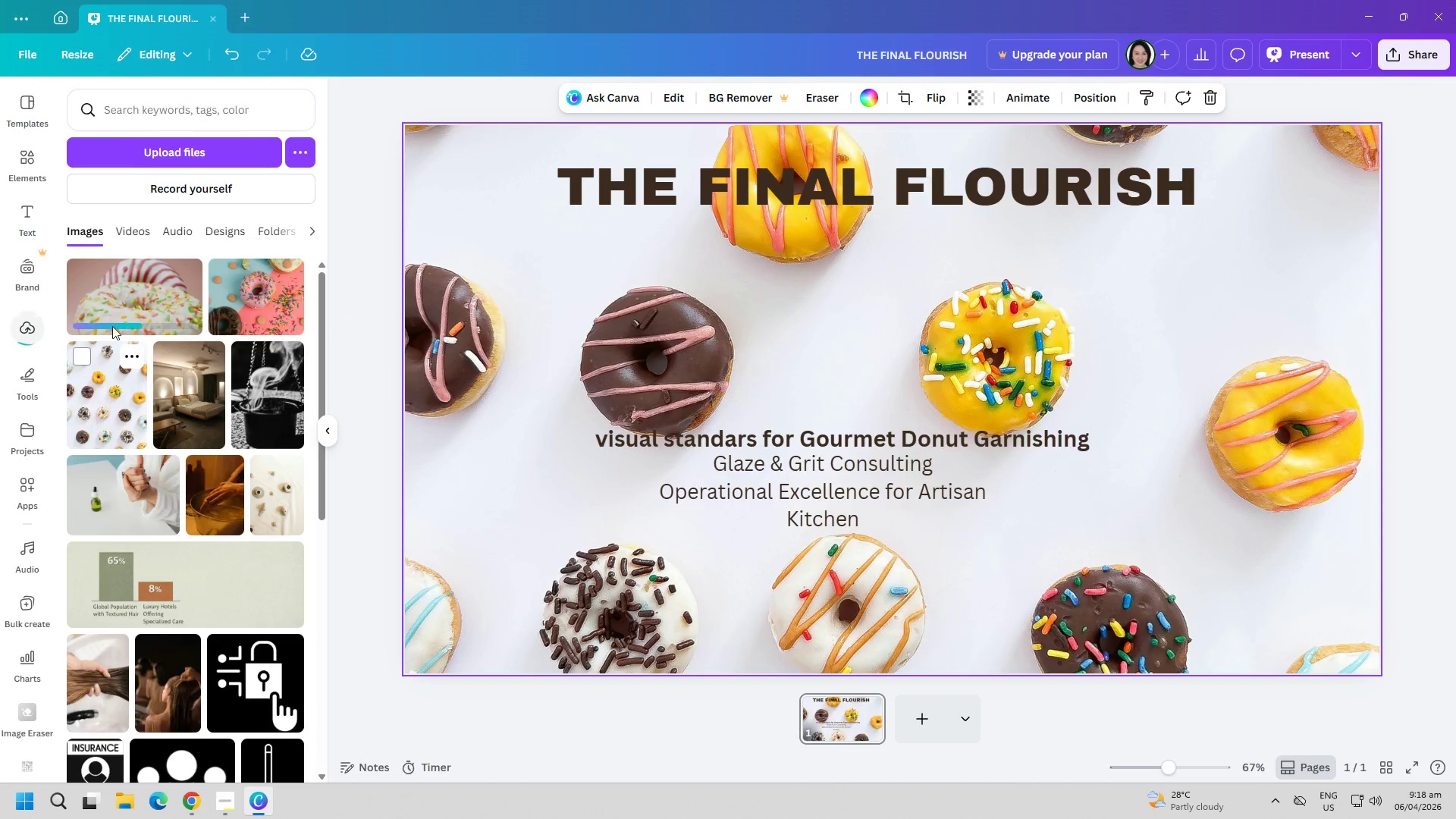 
left_click([126, 296])
 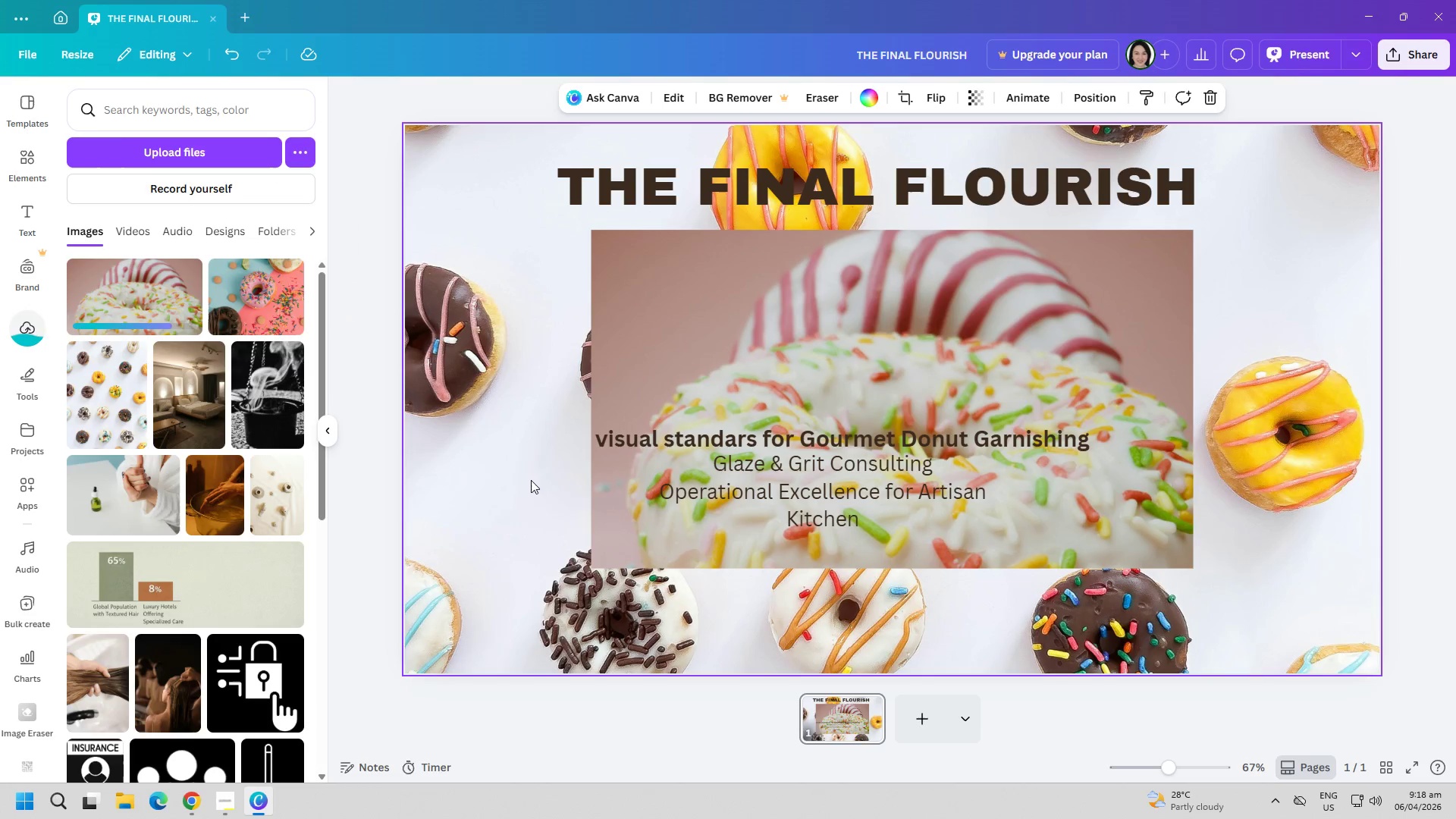 
double_click([658, 352])
 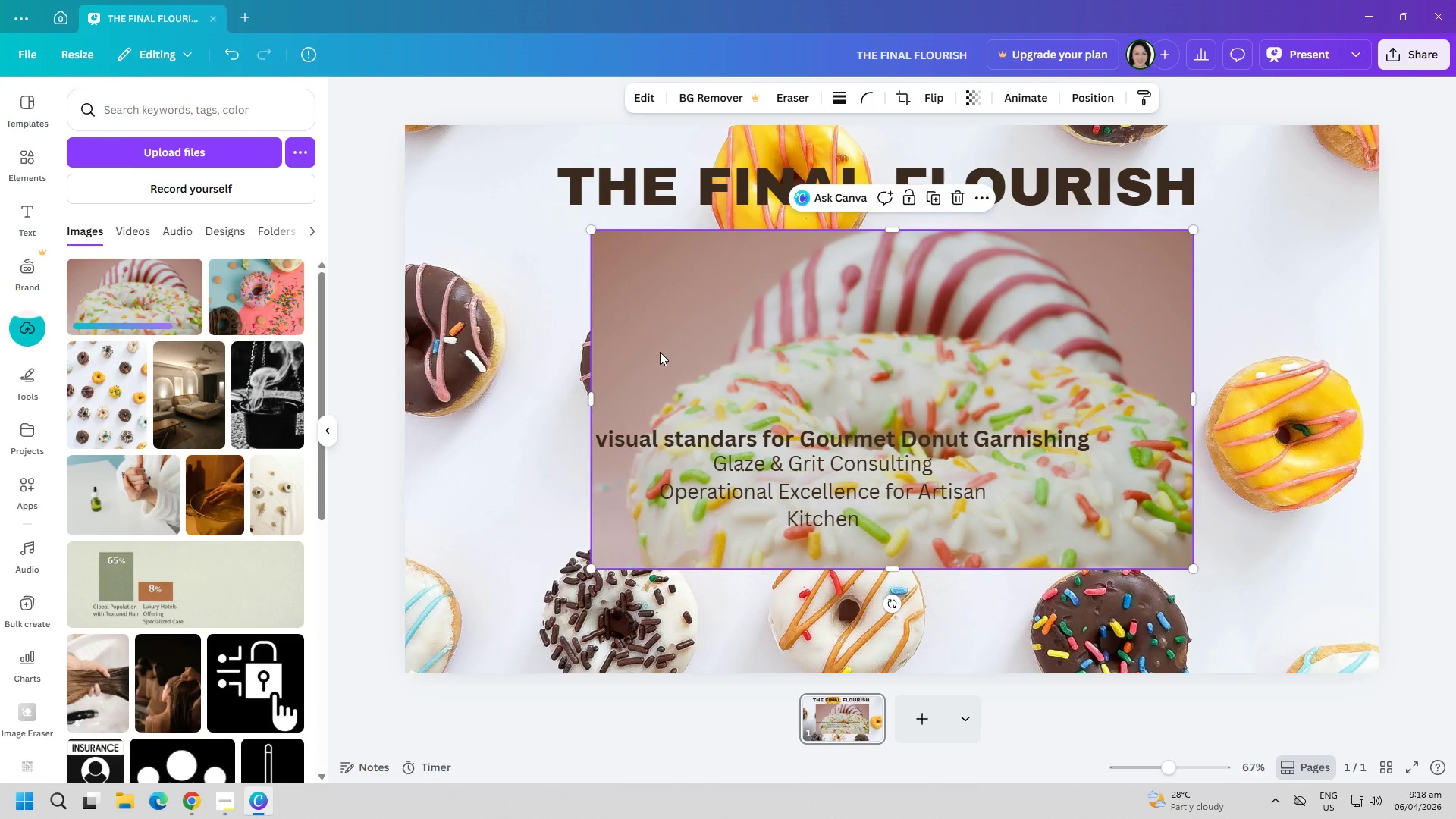 
right_click([660, 352])
 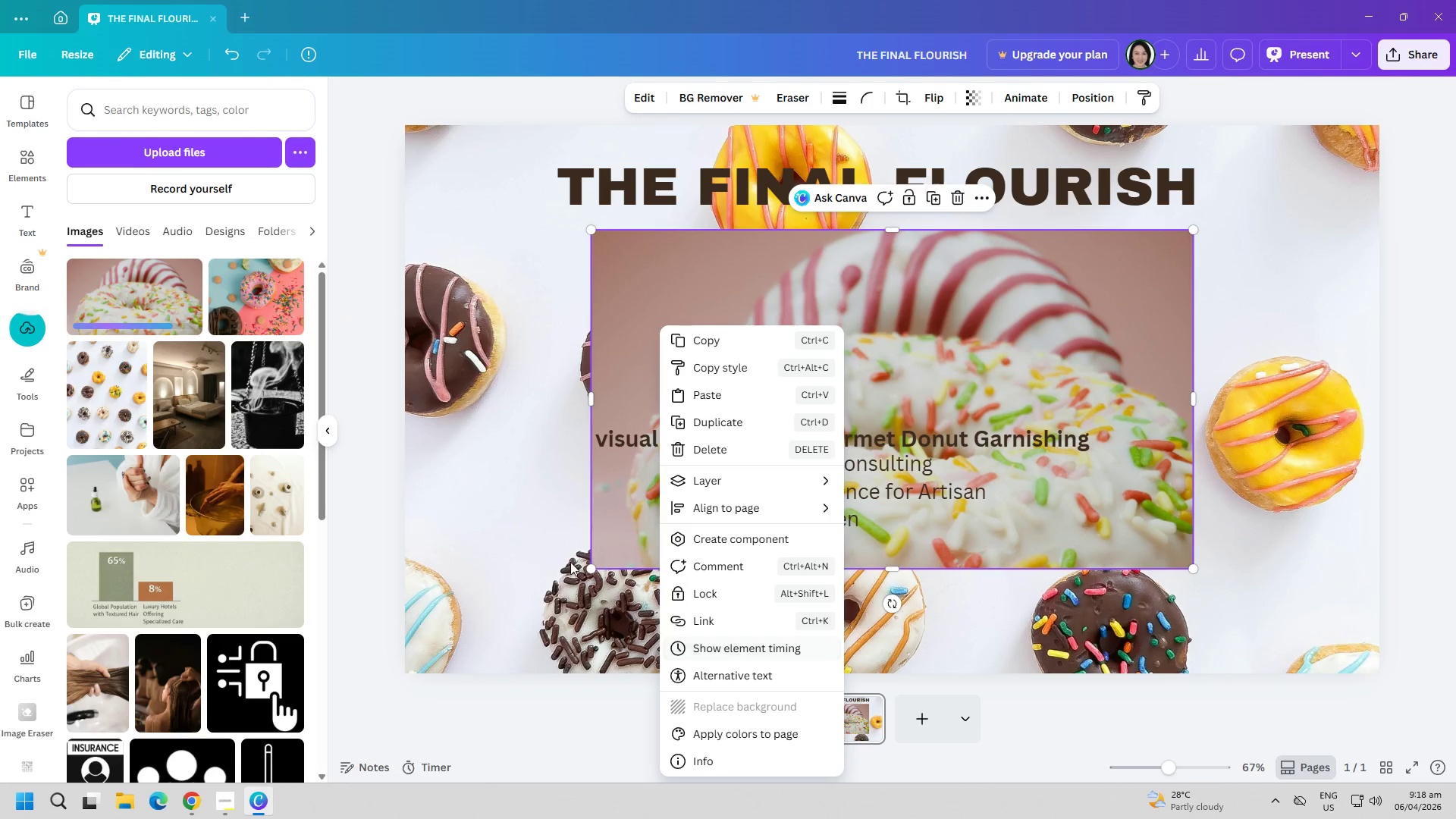 
double_click([452, 557])
 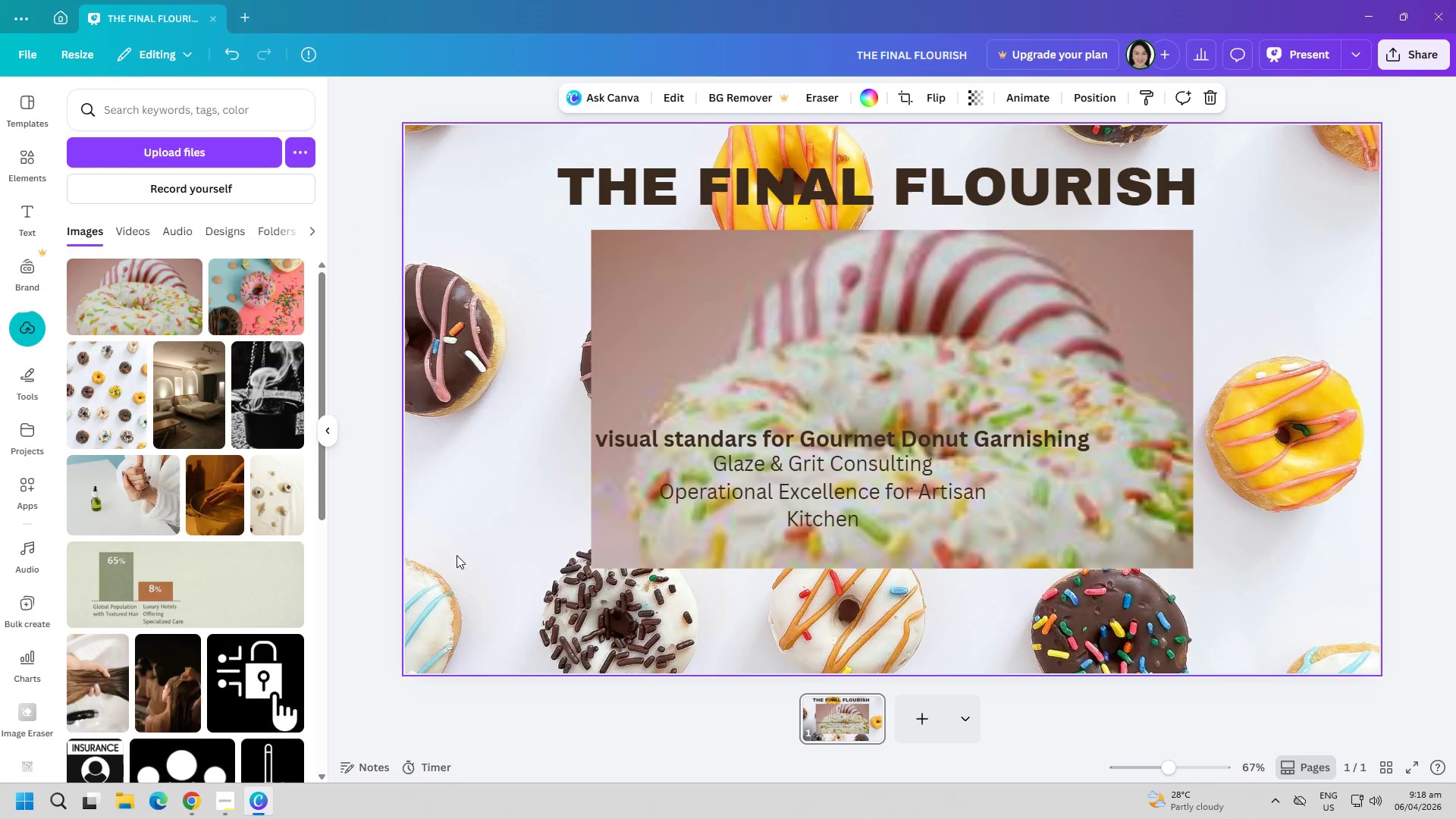 
triple_click([513, 544])
 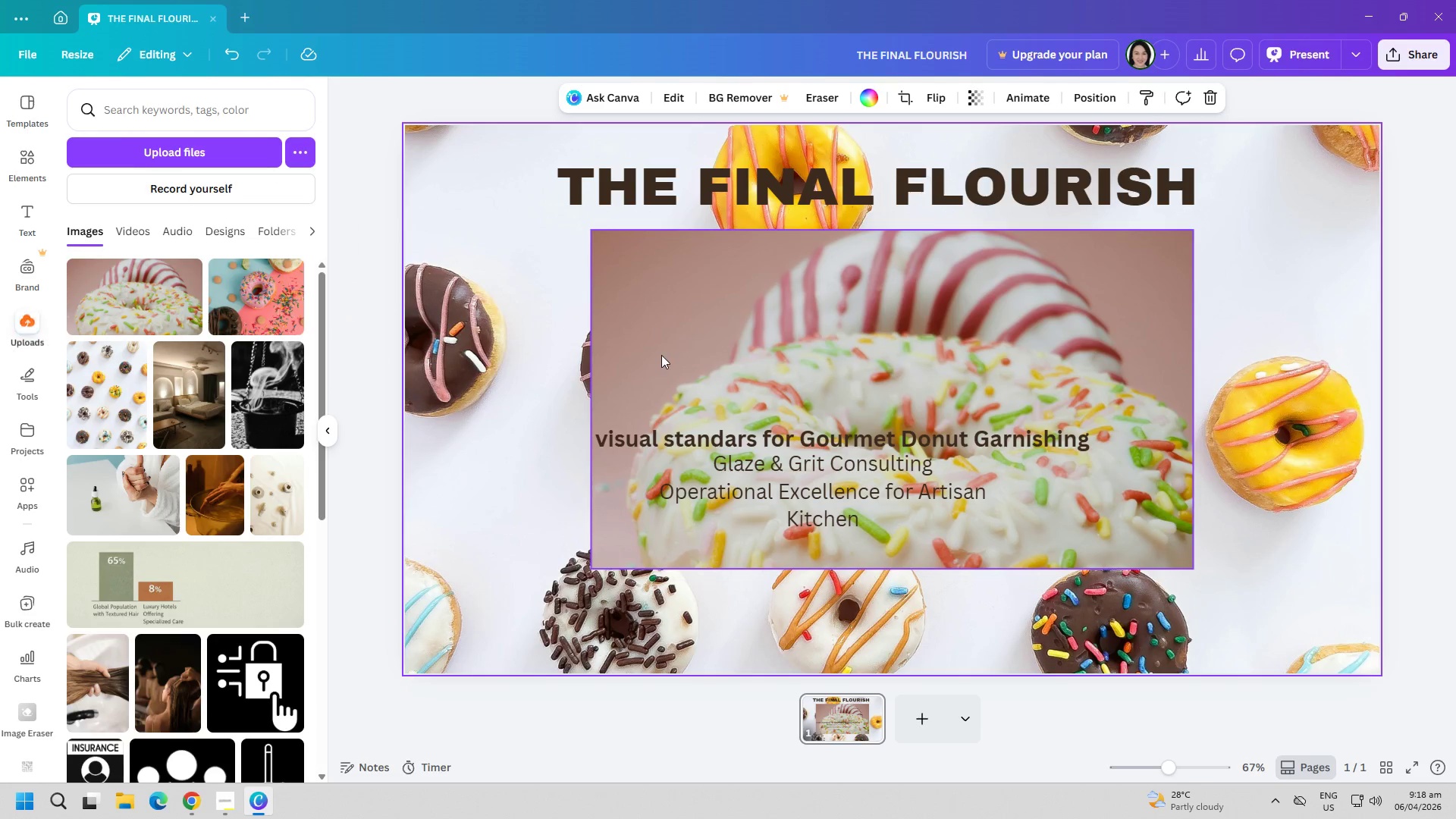 
left_click([661, 355])
 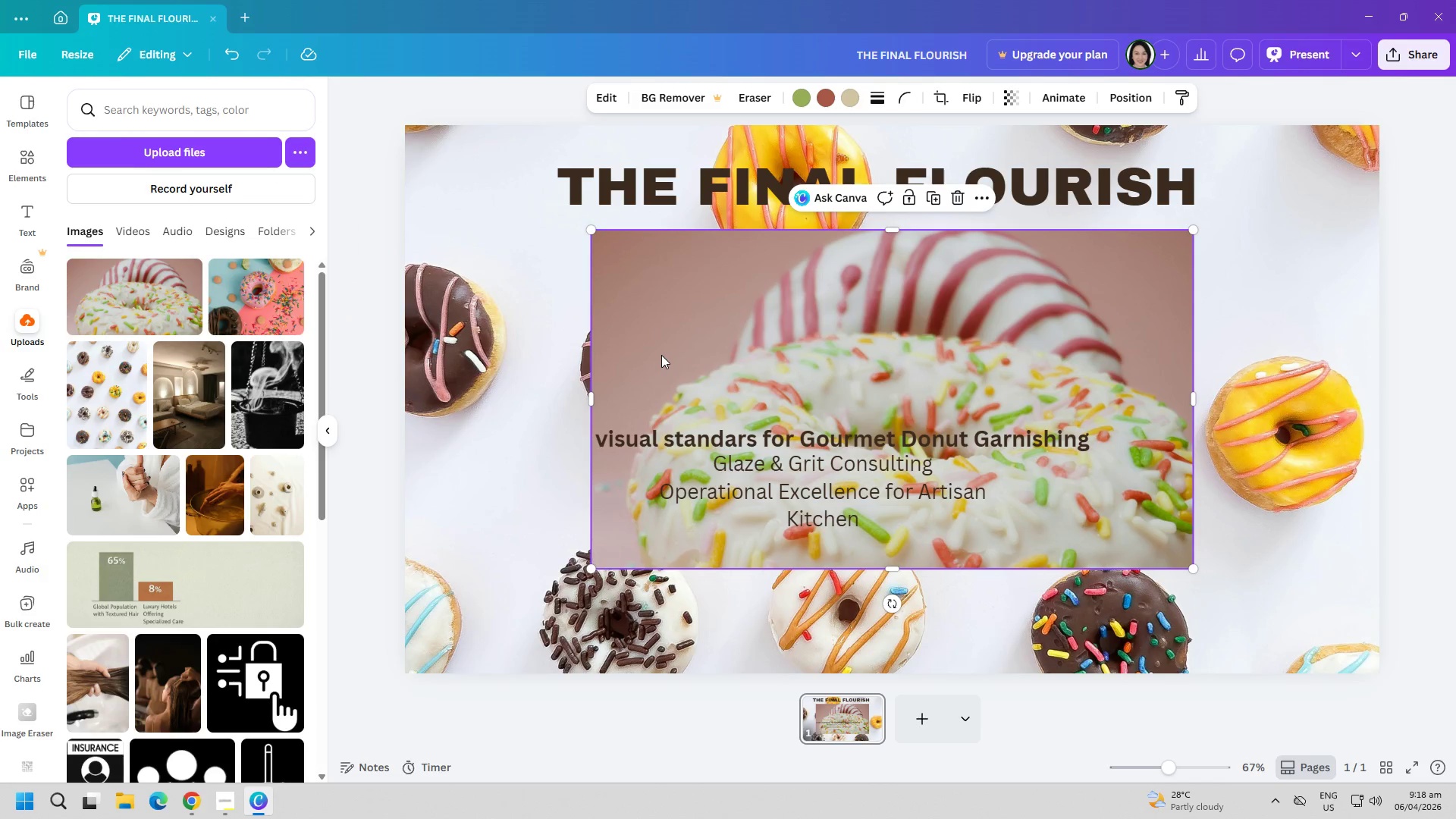 
right_click([661, 355])
 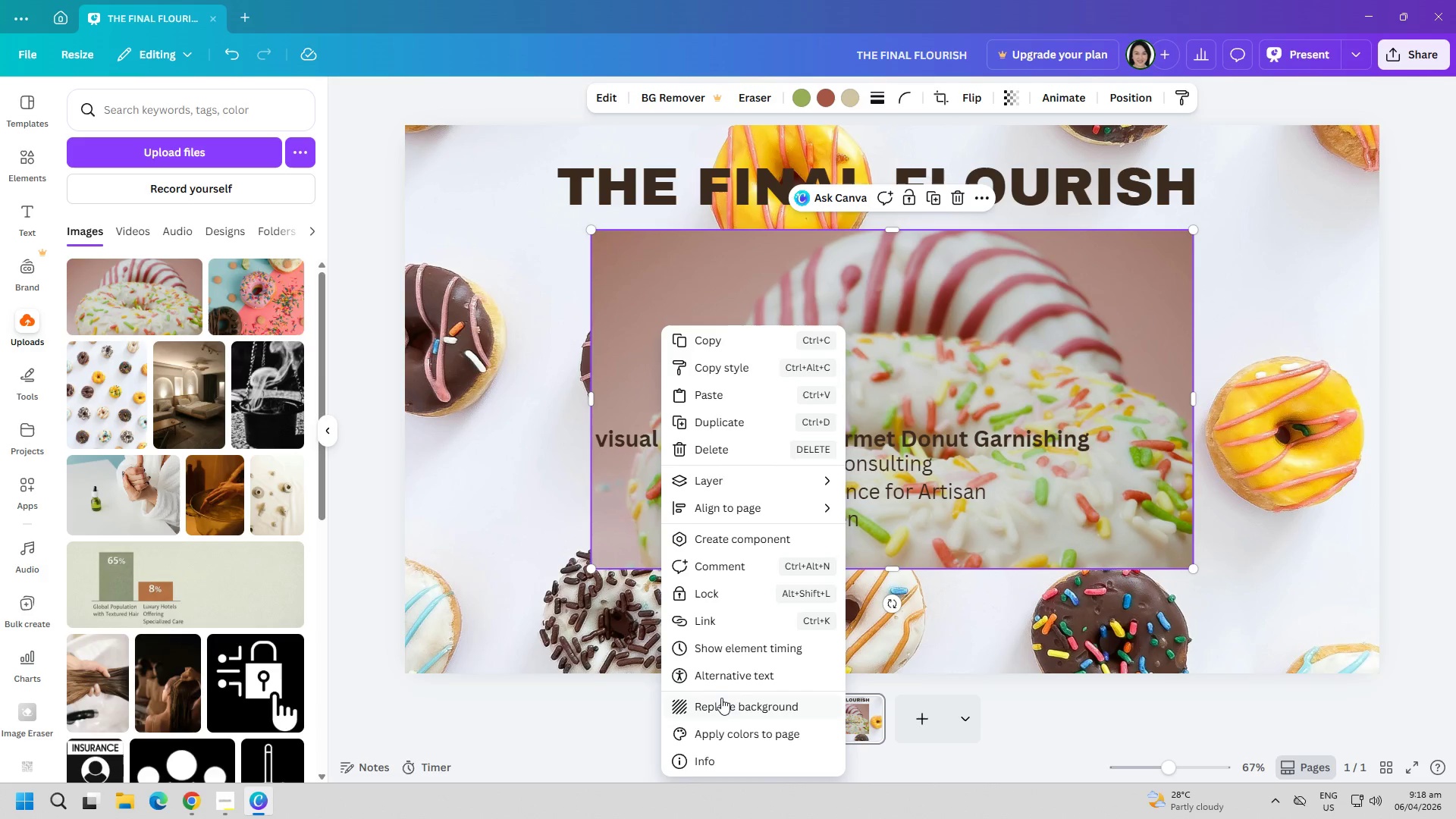 
left_click([726, 711])
 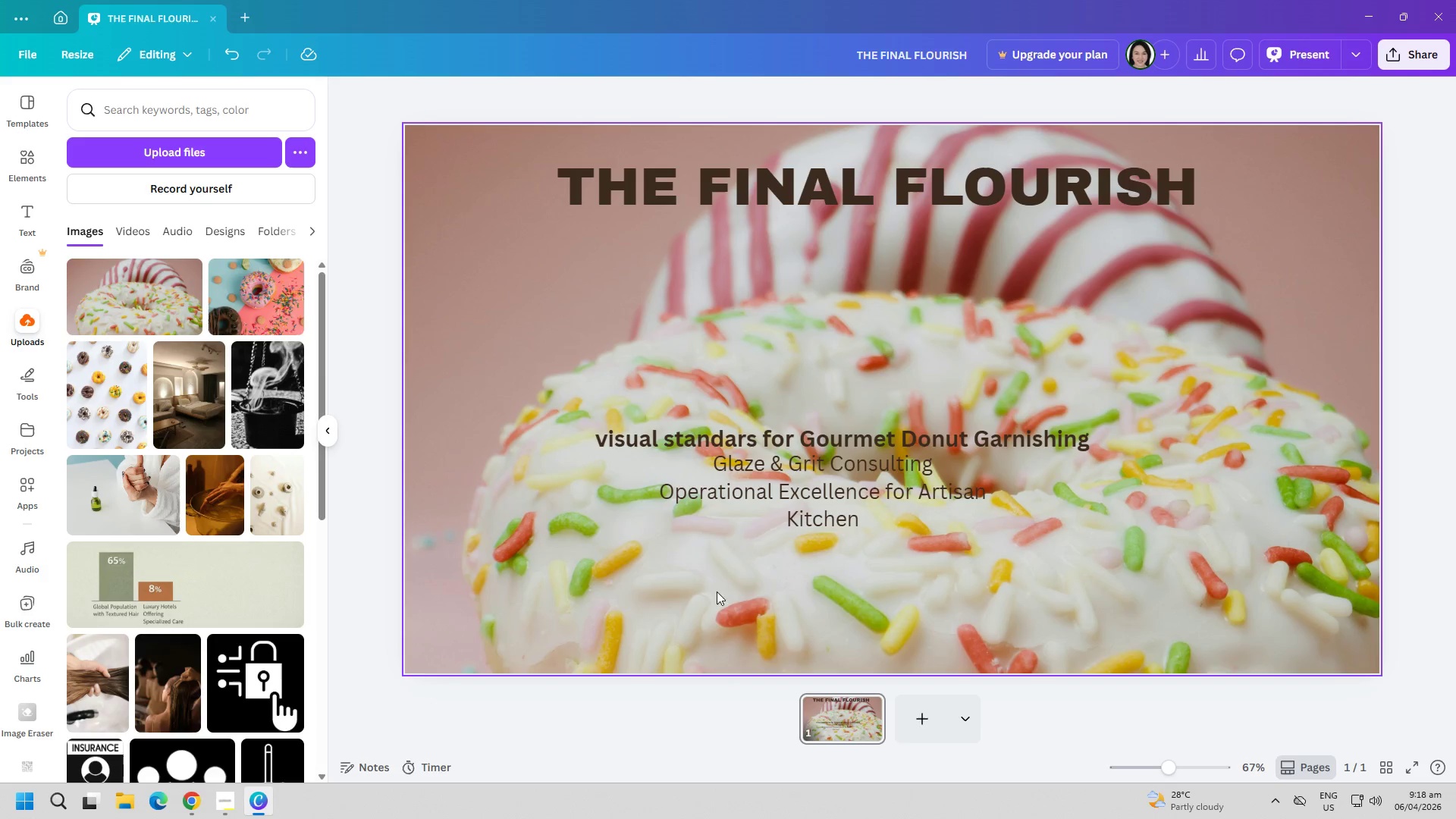 
left_click([710, 595])
 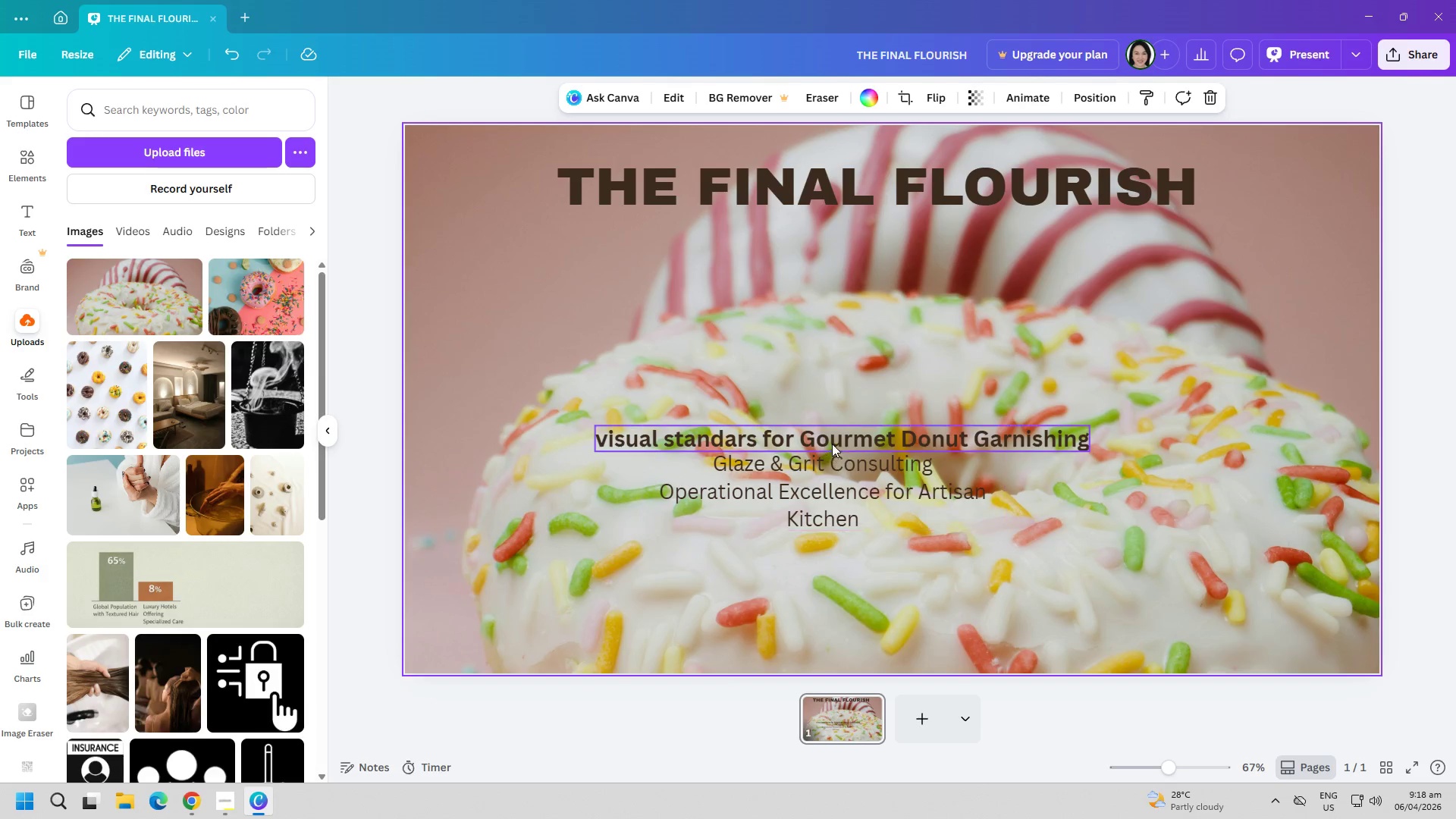 
left_click_drag(start_coordinate=[837, 441], to_coordinate=[880, 362])
 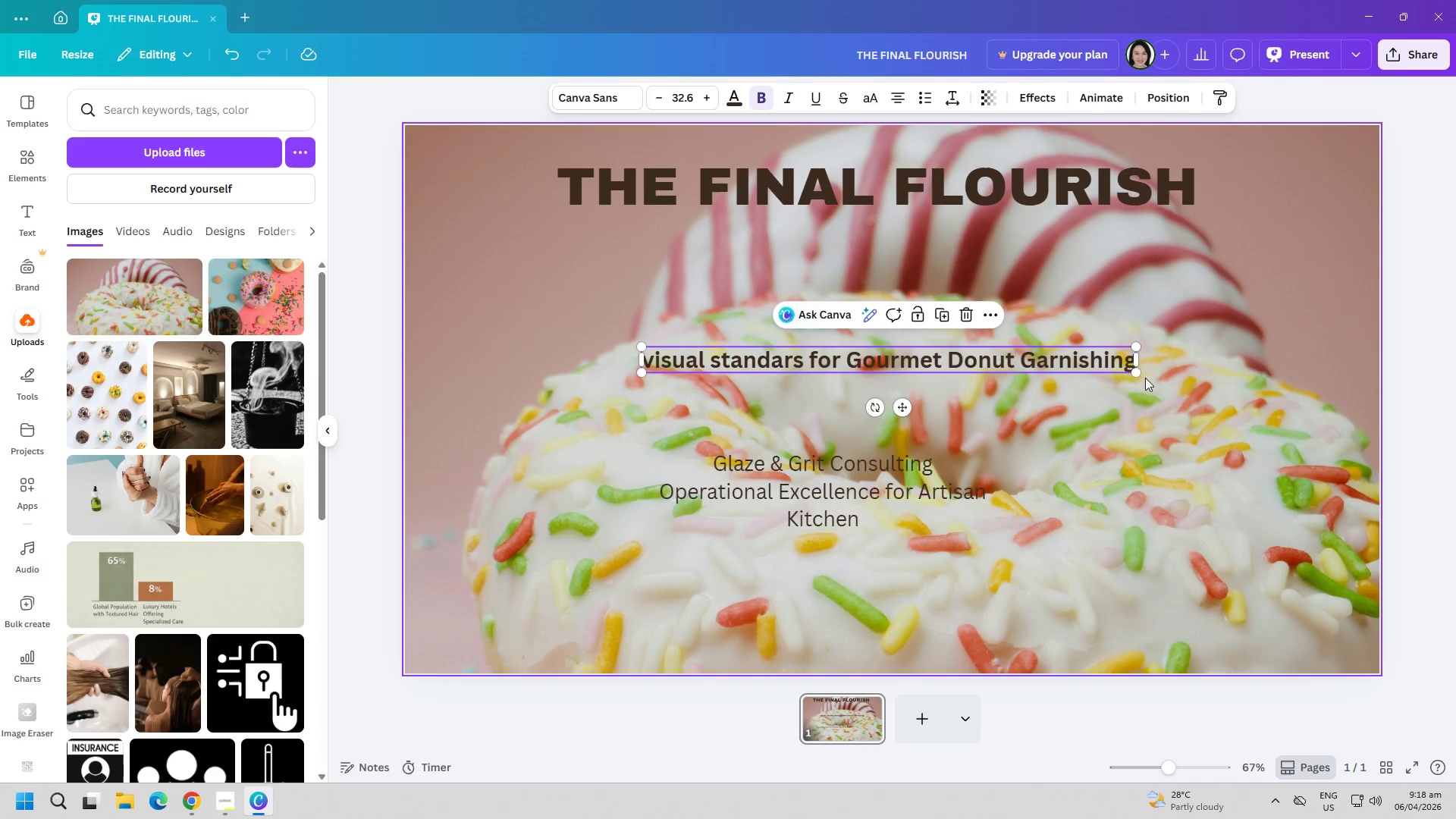 
left_click_drag(start_coordinate=[1140, 374], to_coordinate=[1211, 418])
 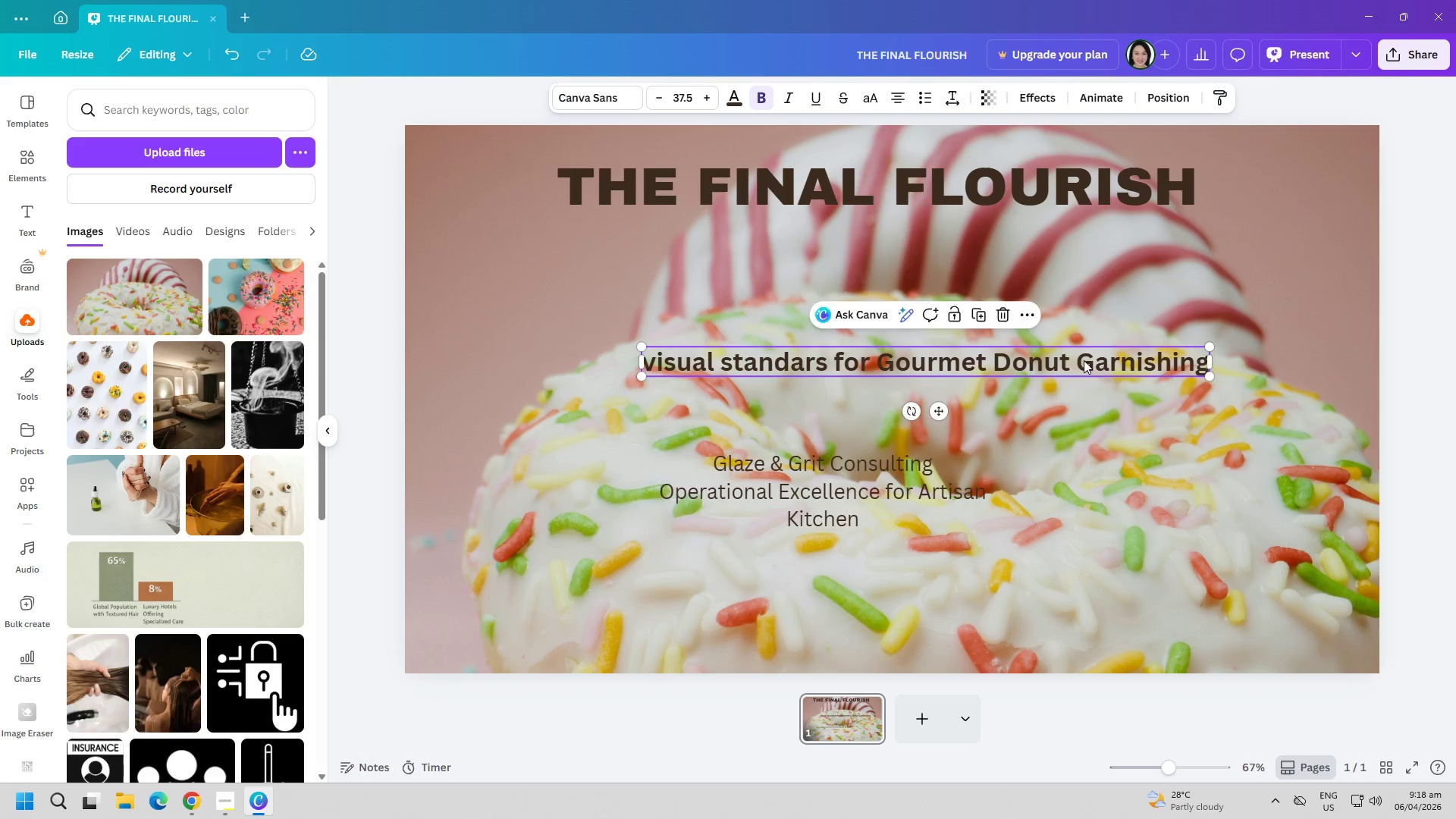 
left_click_drag(start_coordinate=[1084, 360], to_coordinate=[1046, 363])
 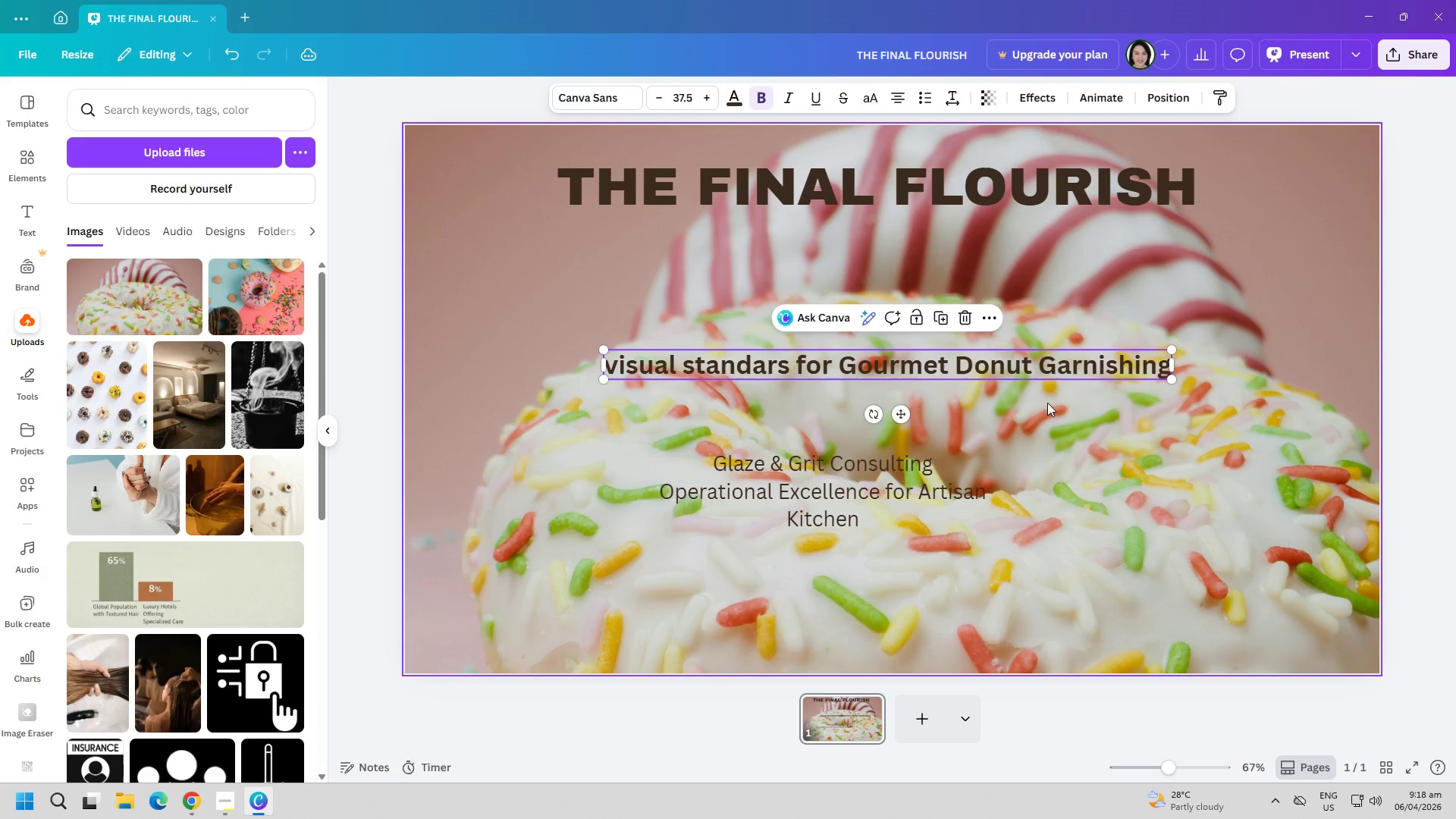 
left_click([1036, 488])
 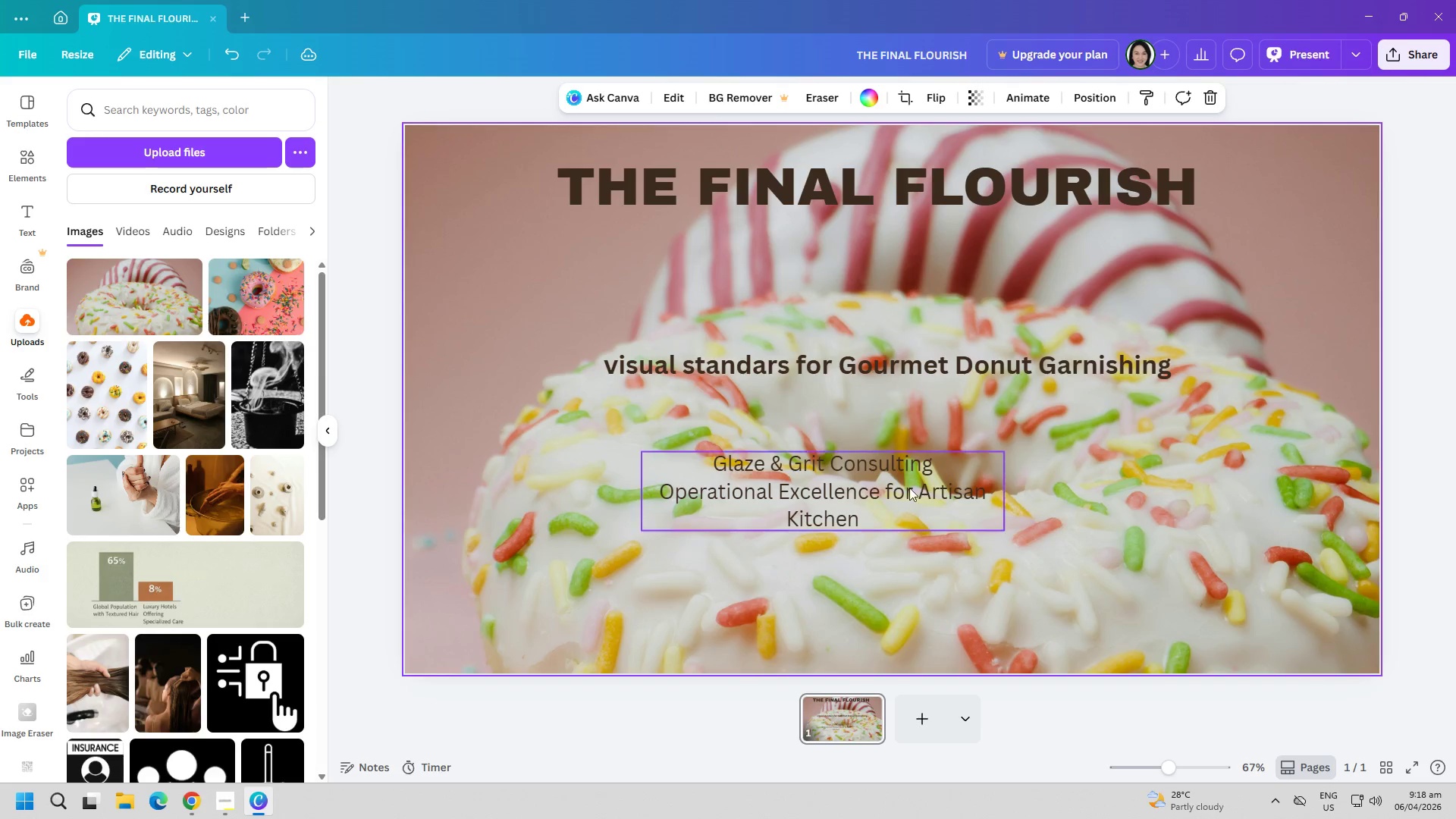 
left_click_drag(start_coordinate=[872, 487], to_coordinate=[930, 505])
 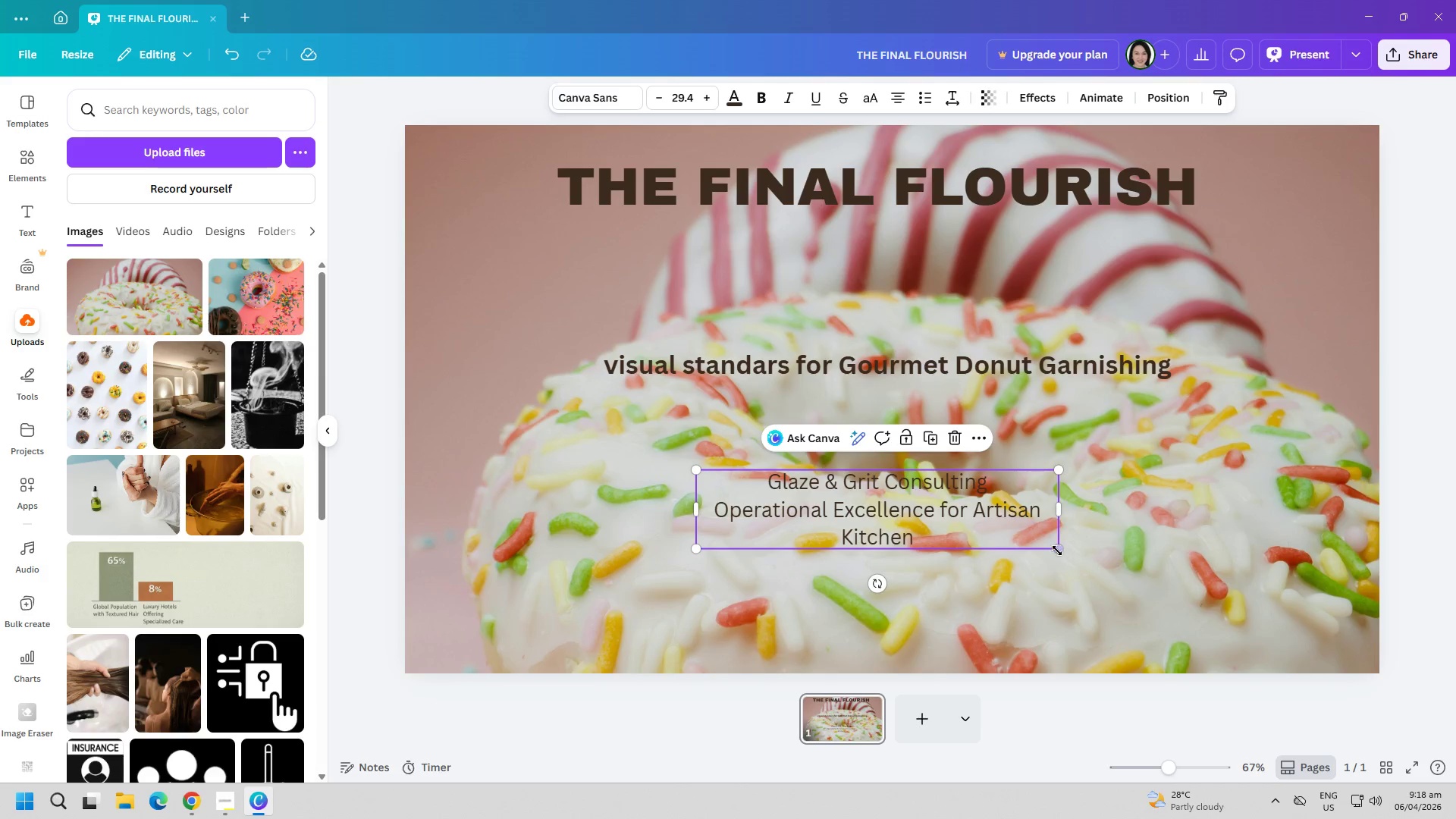 
left_click_drag(start_coordinate=[1059, 551], to_coordinate=[1189, 578])
 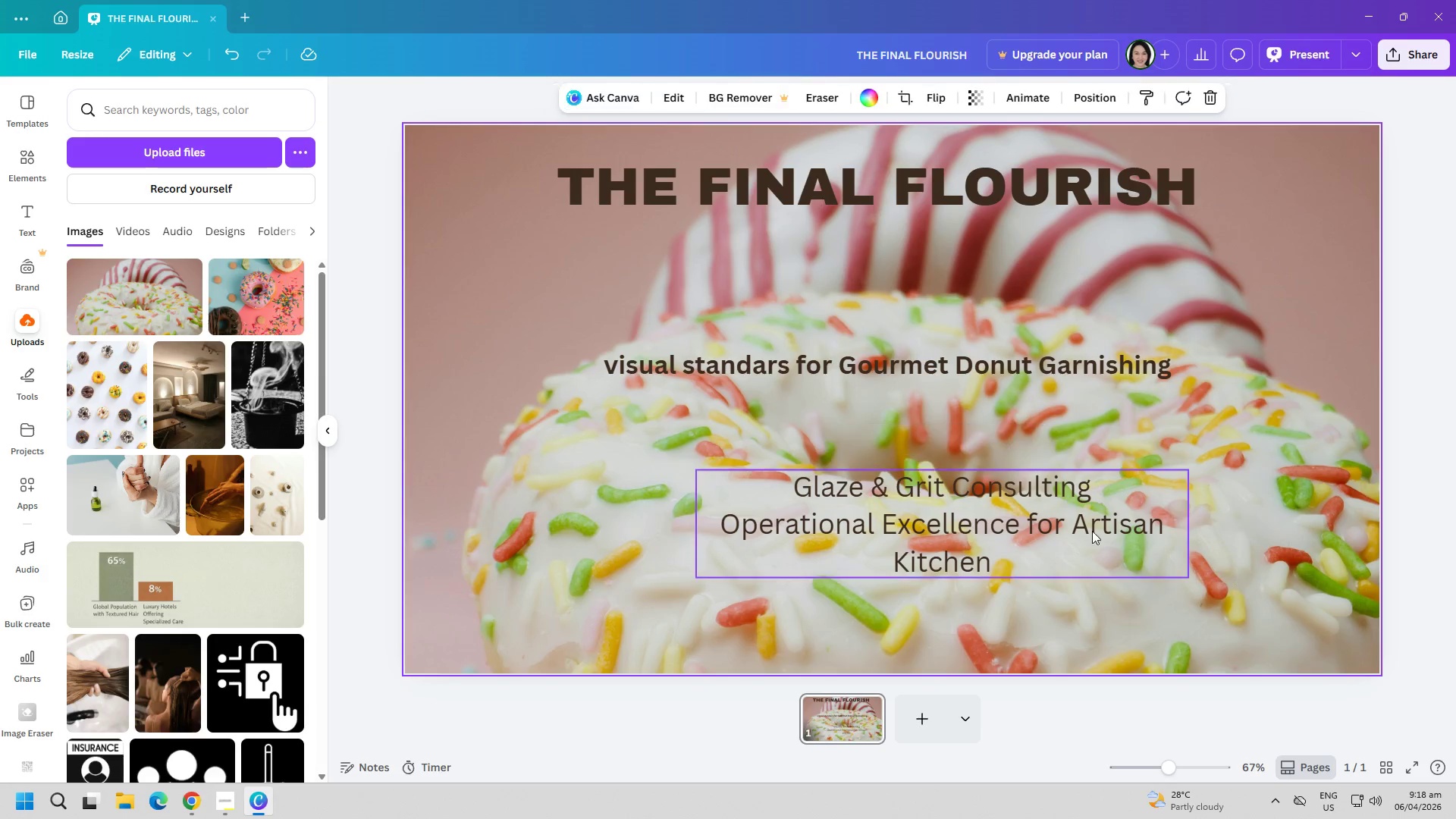 
left_click_drag(start_coordinate=[1032, 514], to_coordinate=[968, 490])
 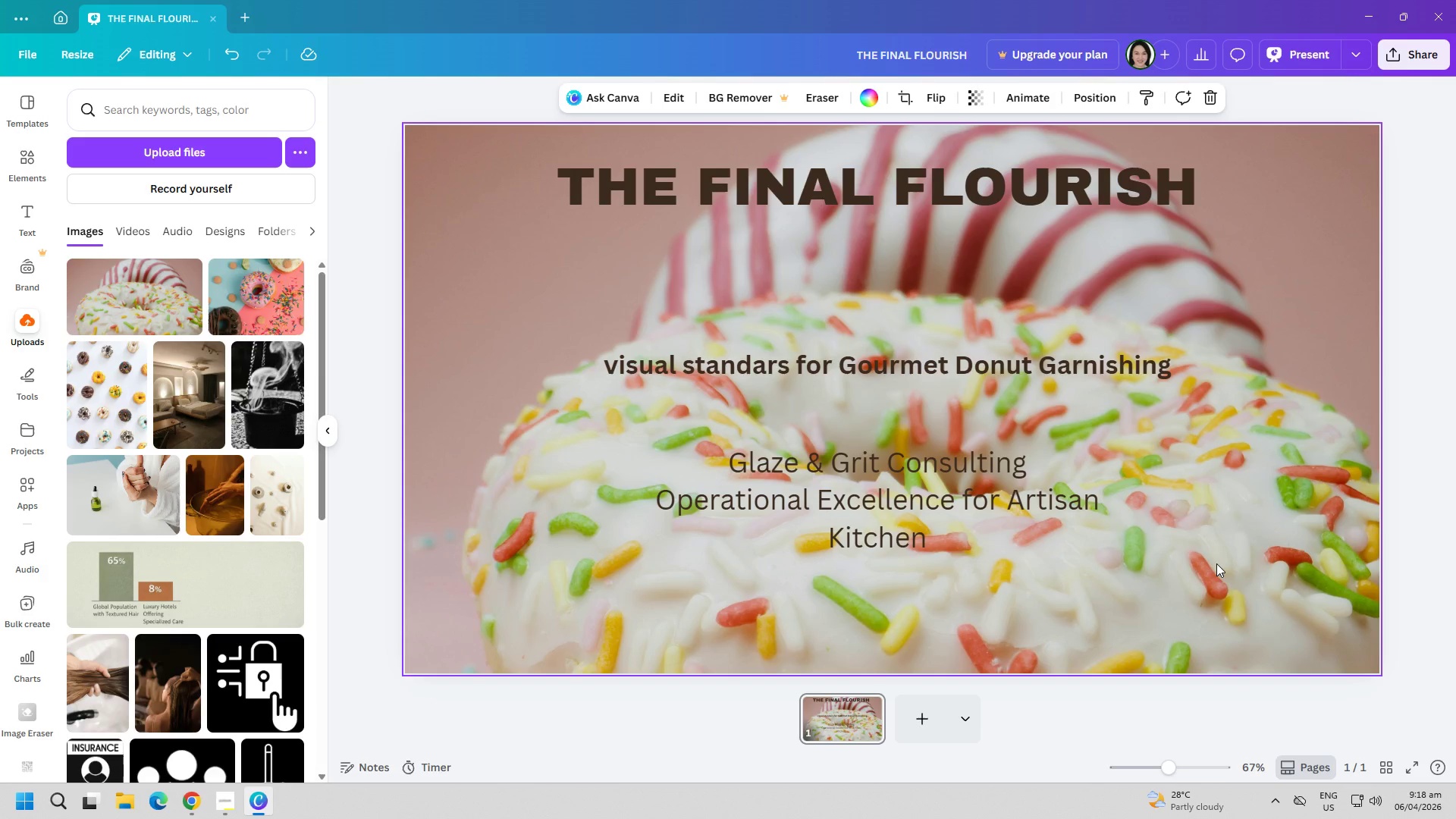 
left_click_drag(start_coordinate=[969, 180], to_coordinate=[964, 209])
 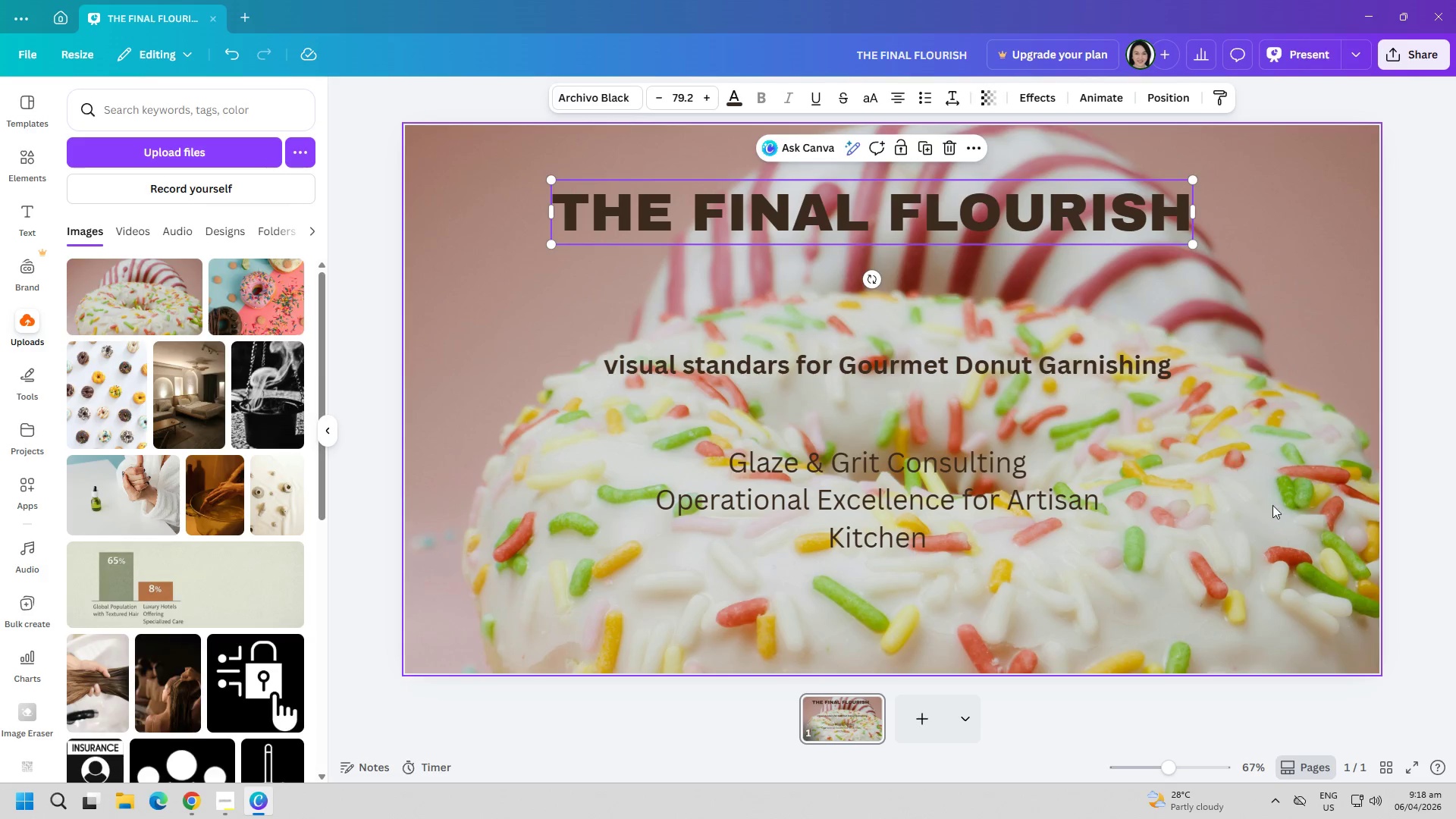 
left_click([1274, 507])
 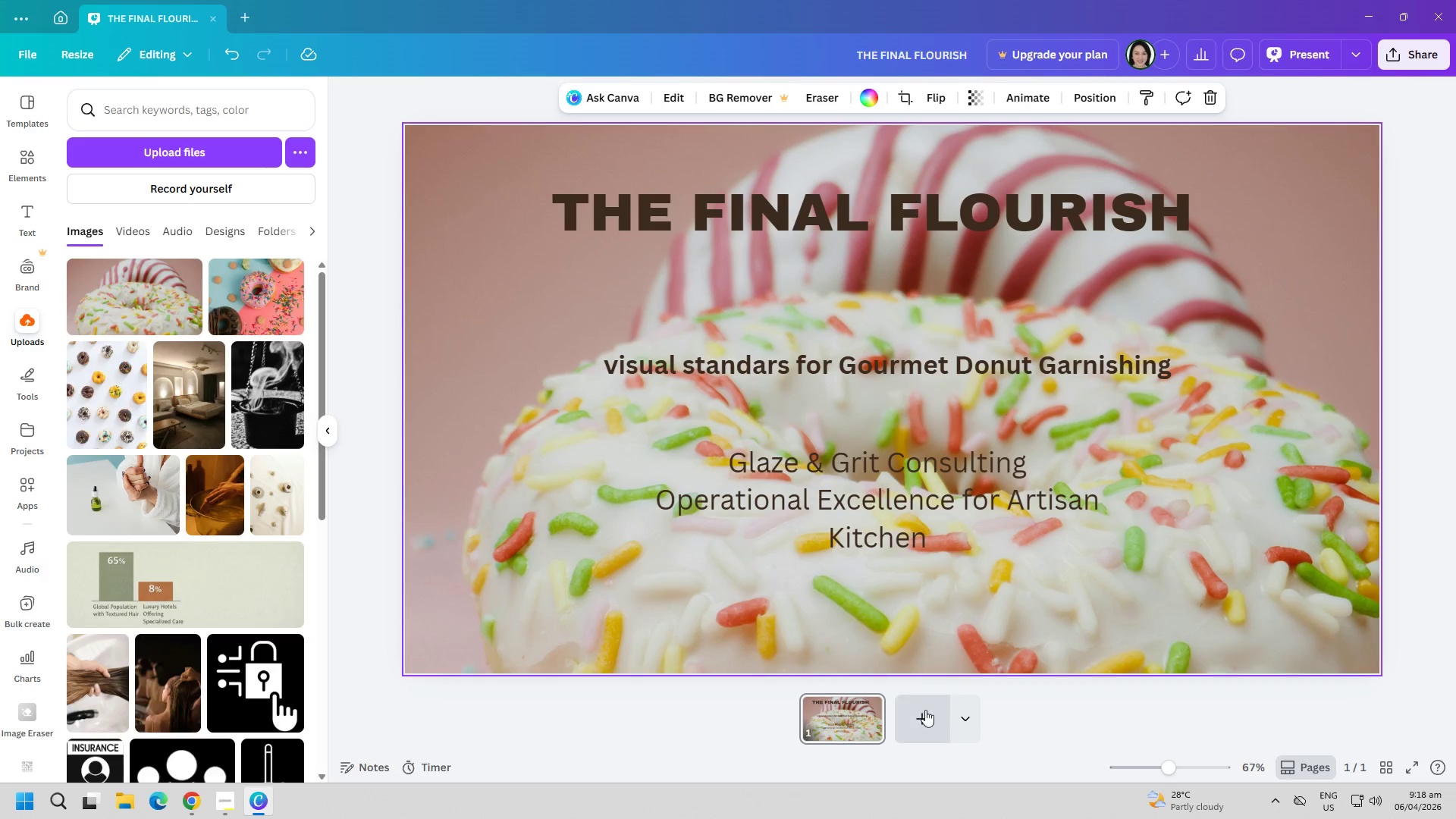 
left_click([908, 713])
 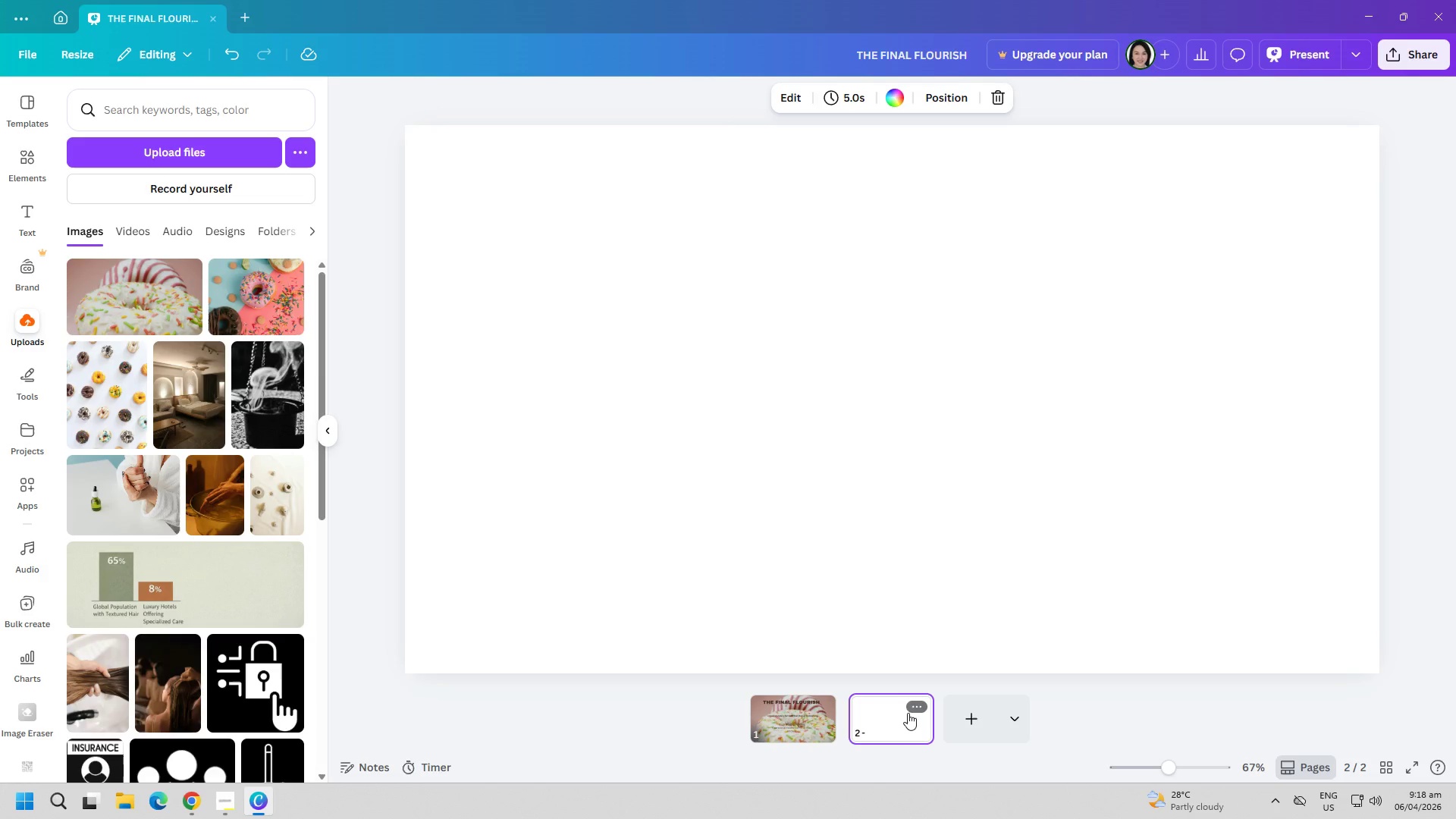 
wait(5.42)
 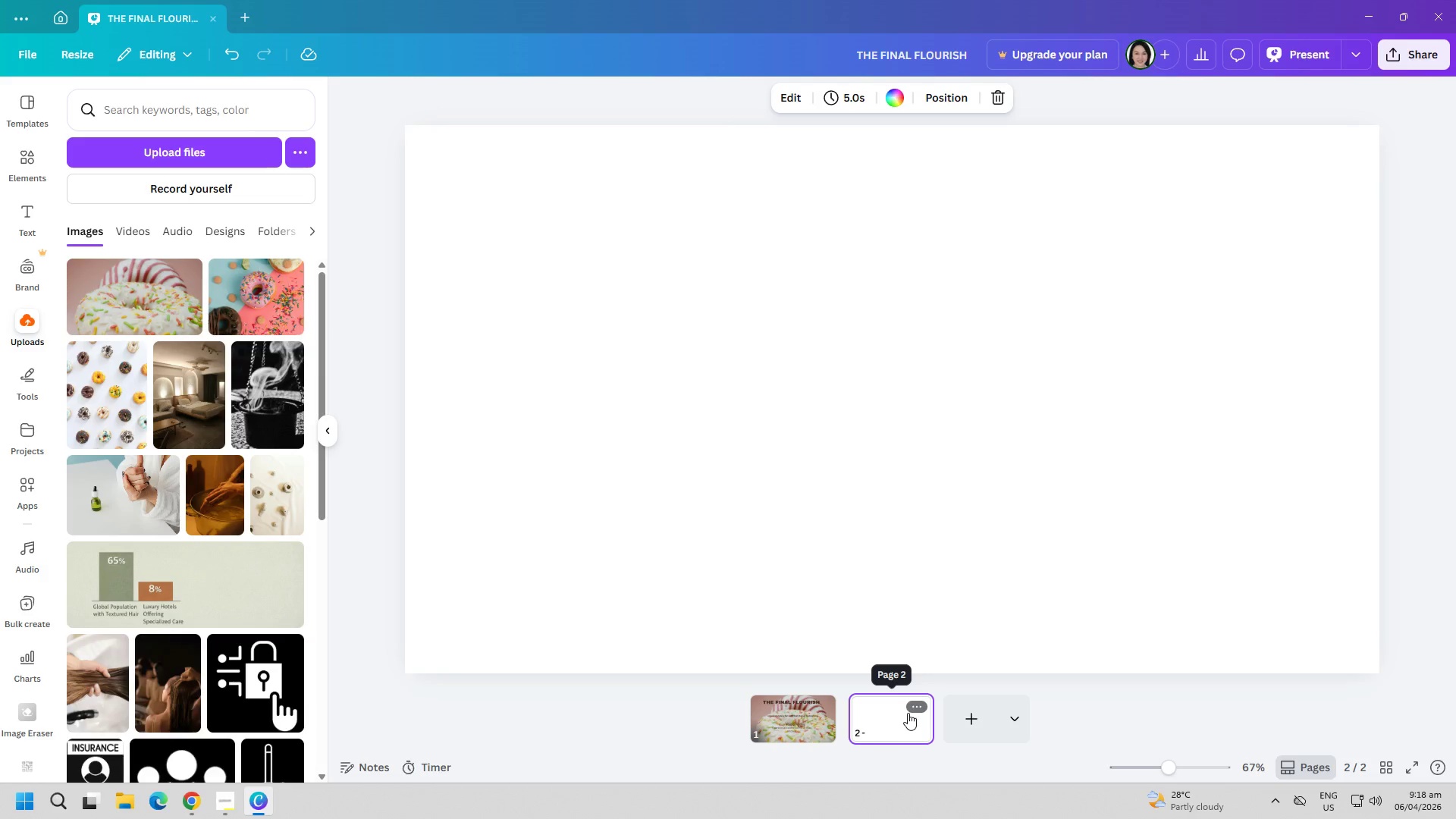 
left_click([227, 803])